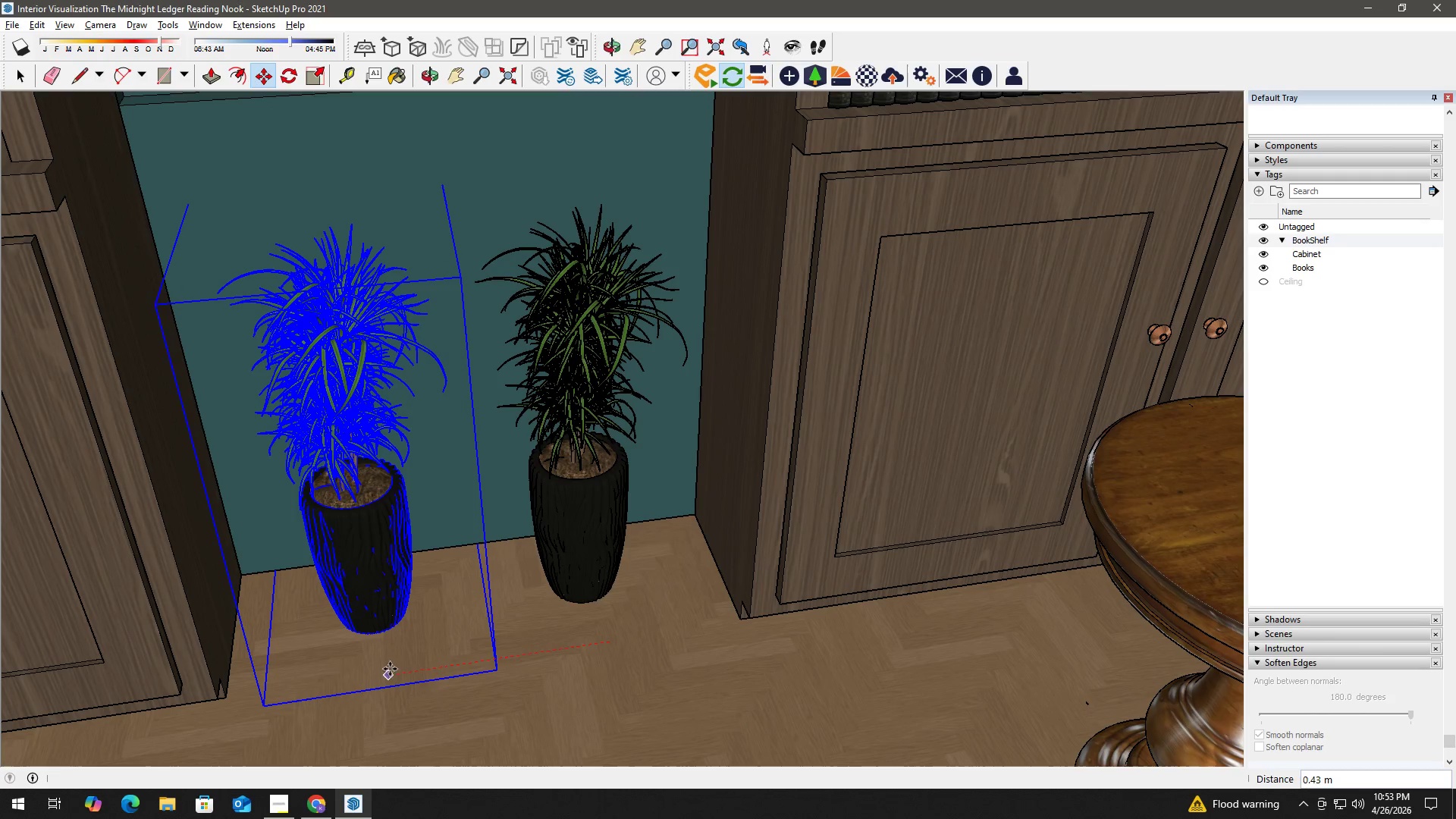 
key(Space)
 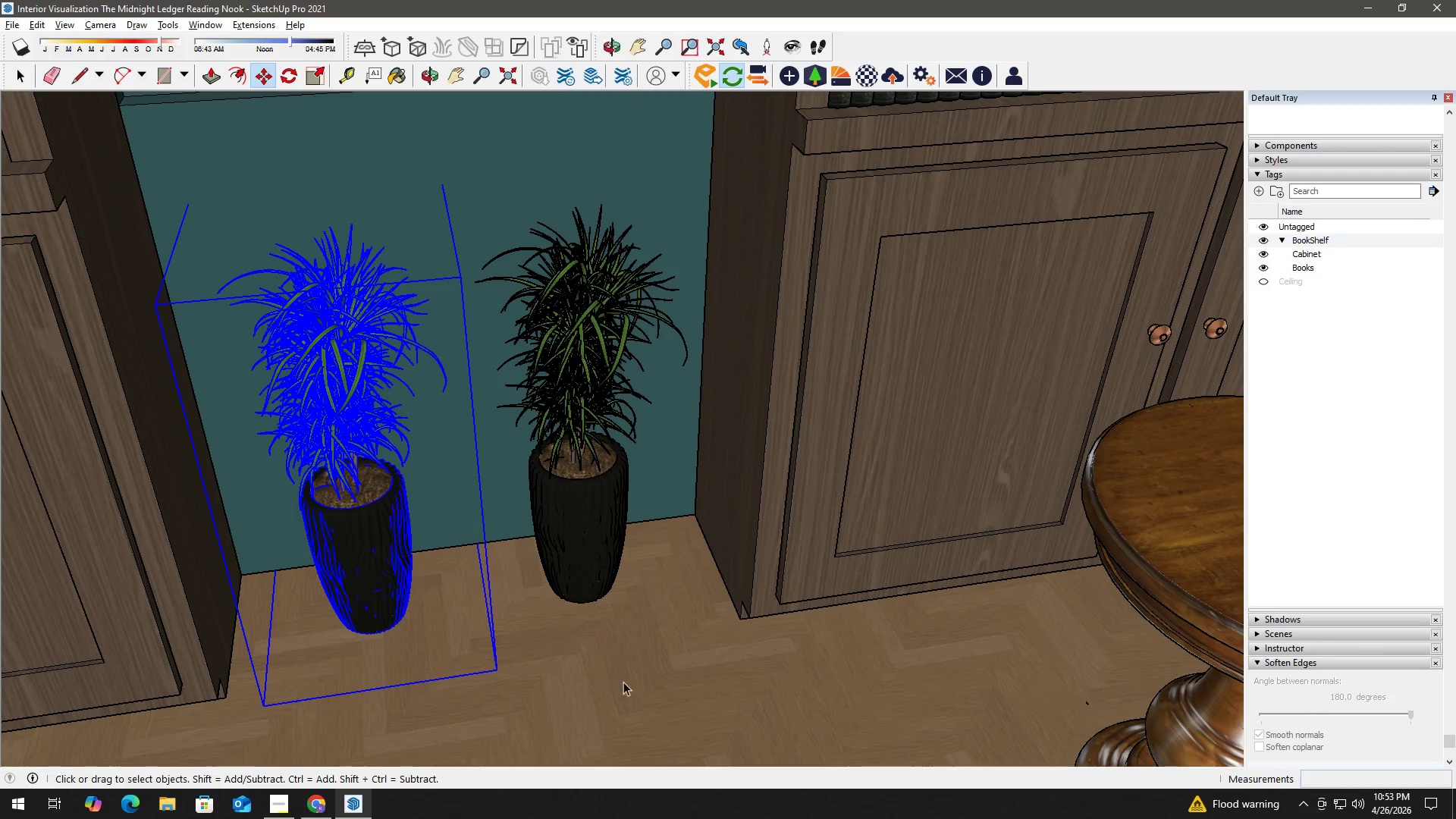 
double_click([687, 685])
 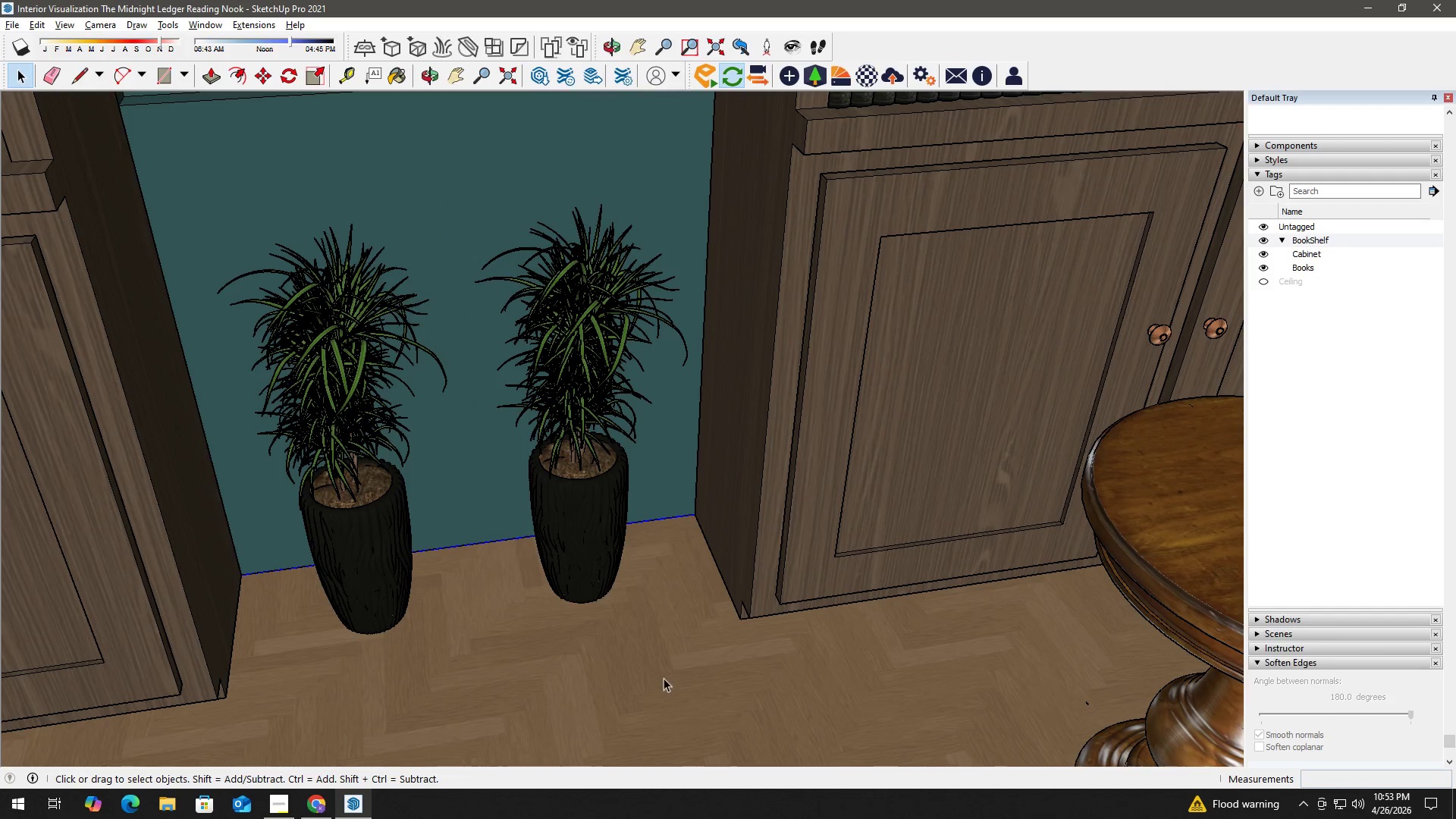 
scroll: coordinate [535, 596], scroll_direction: down, amount: 13.0
 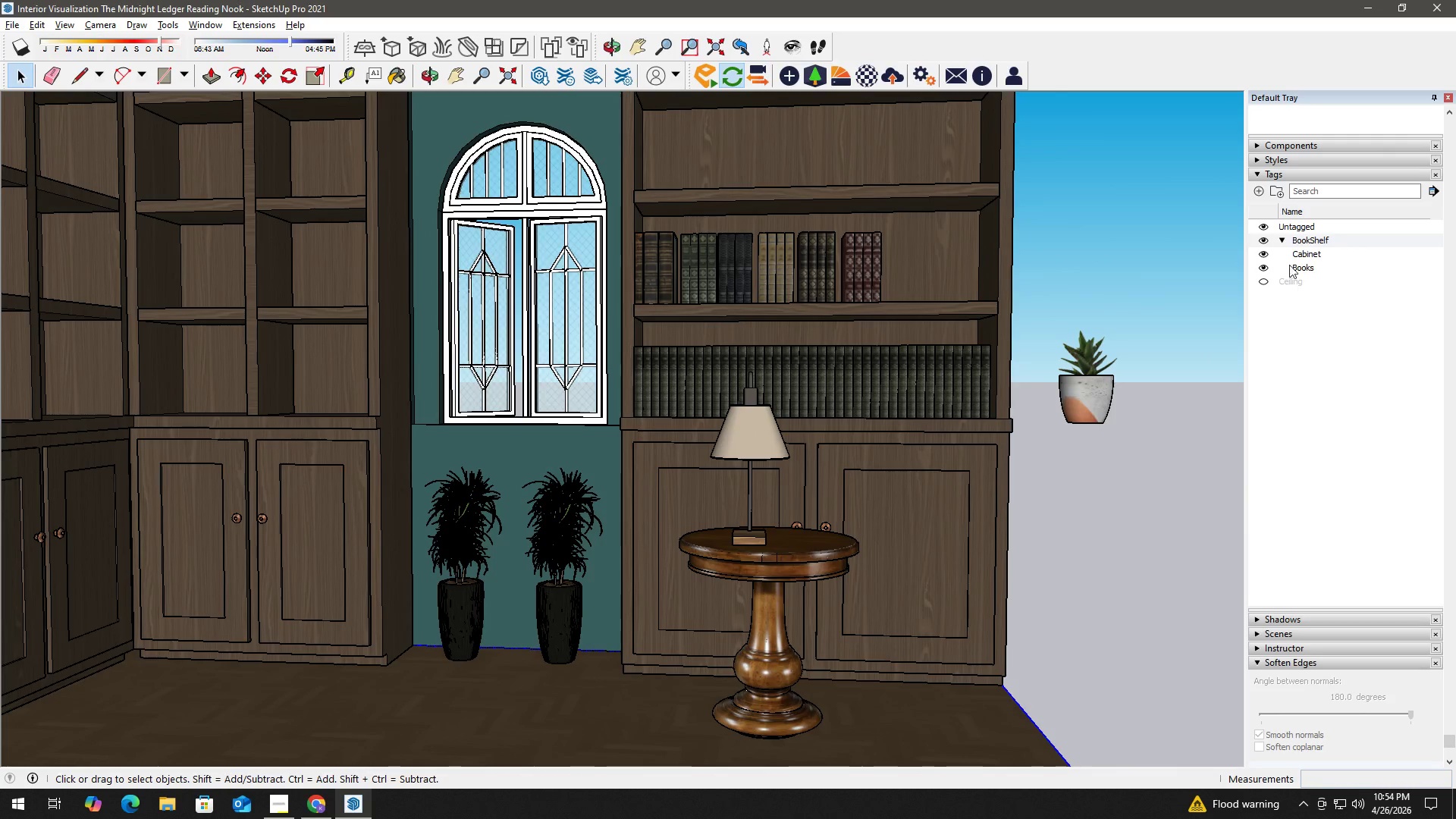 
left_click([1389, 382])
 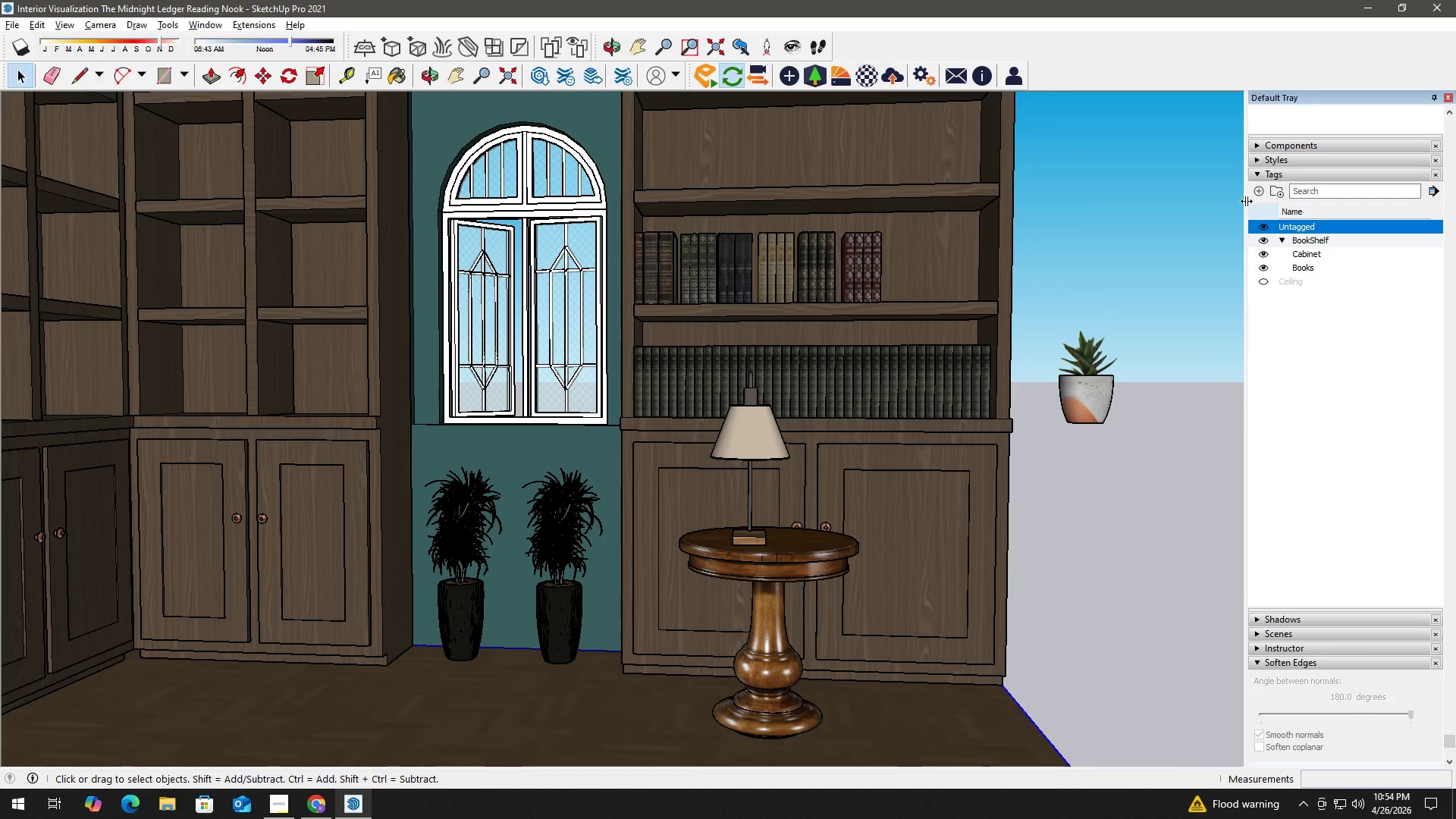 
left_click([1257, 191])
 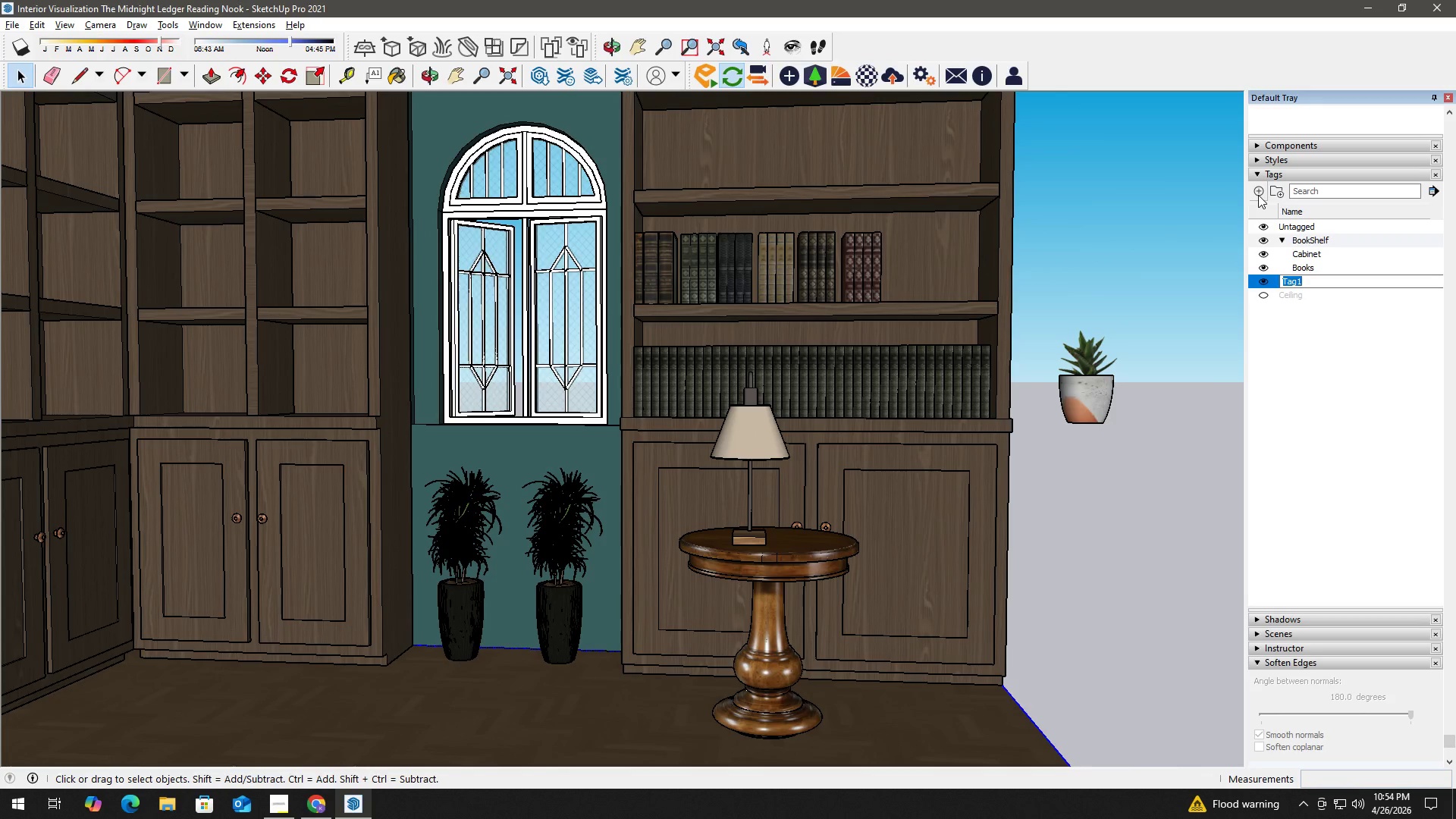 
type(Pot Plants)
 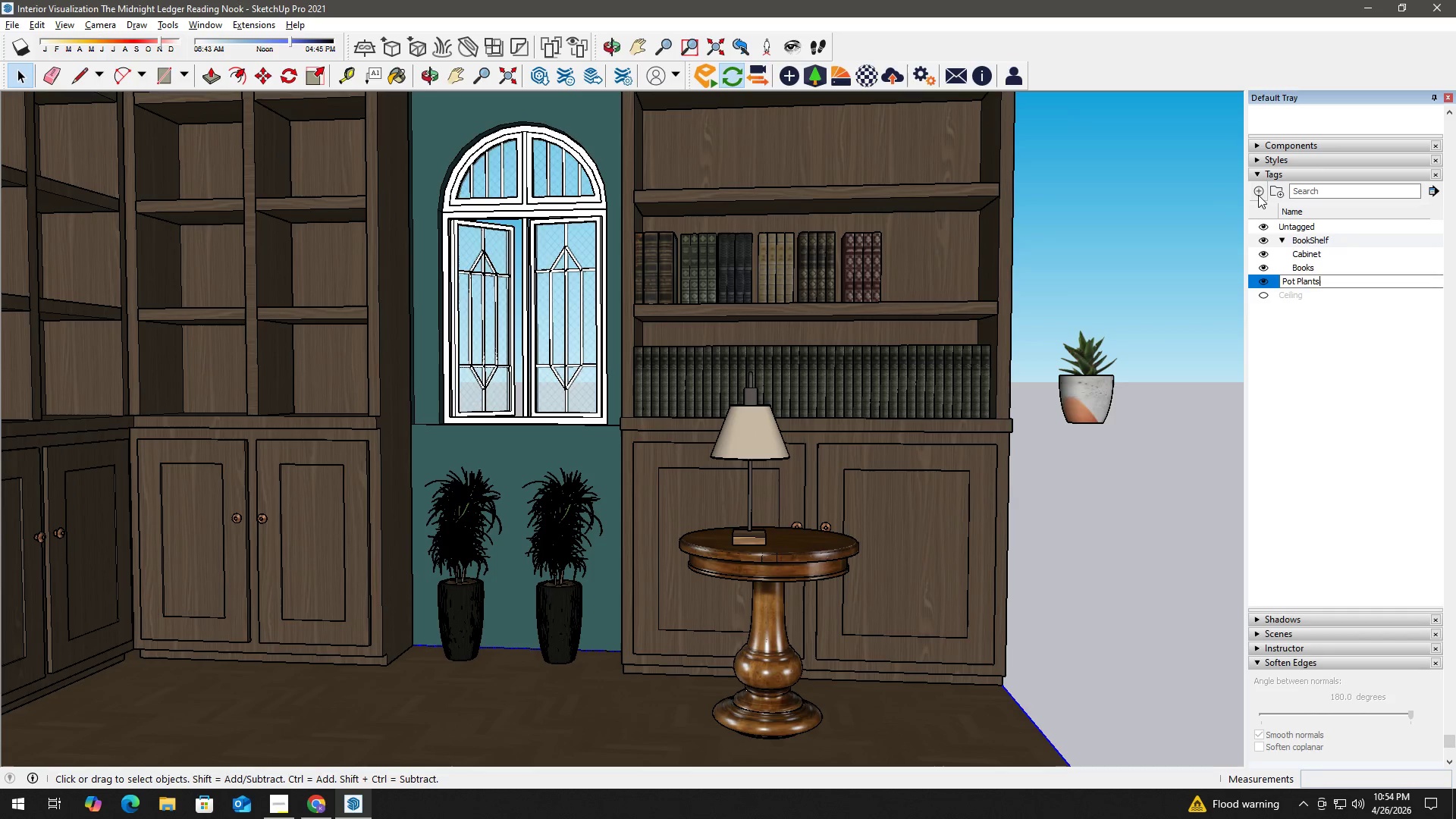 
key(Enter)
 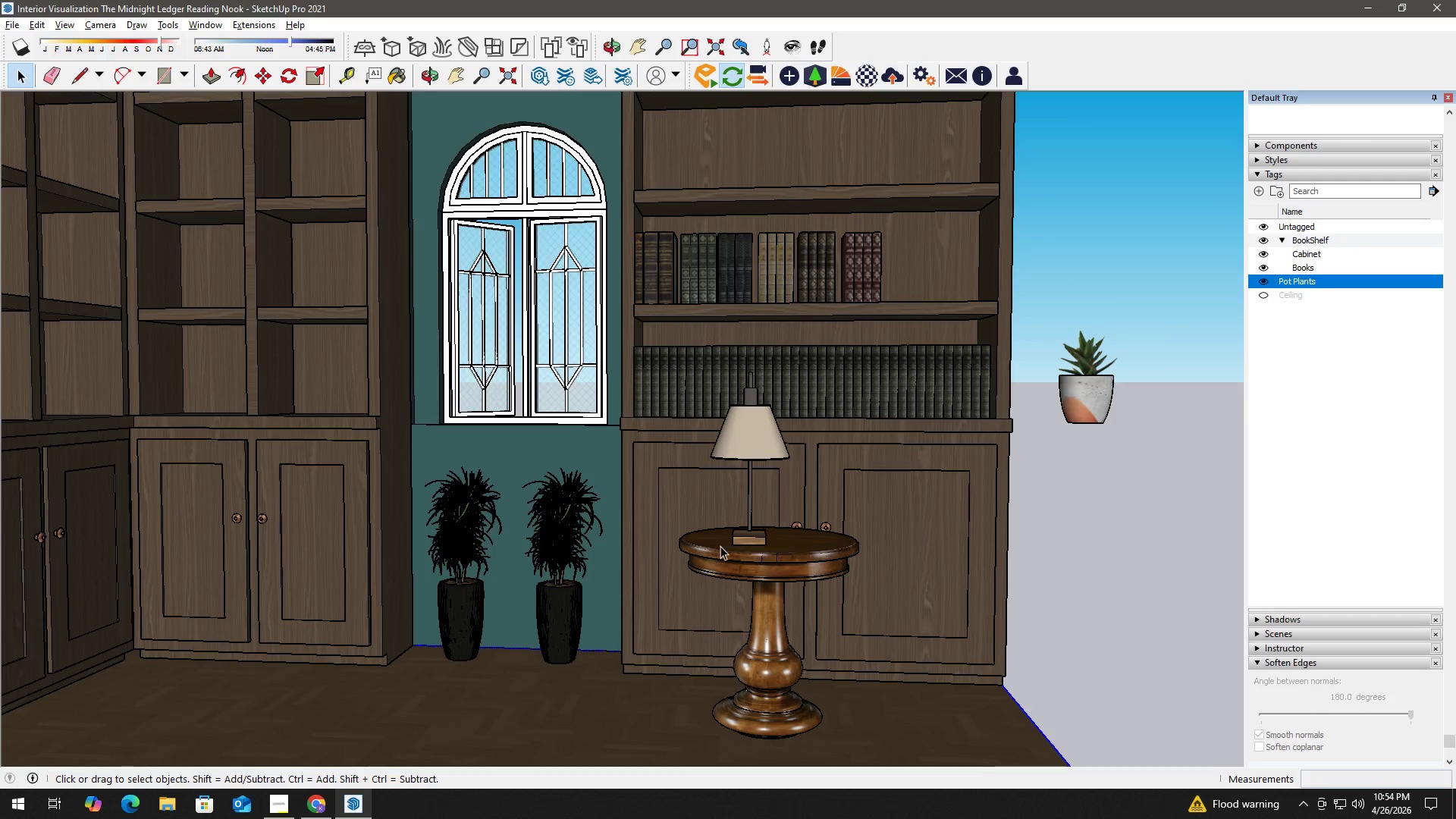 
left_click([553, 610])
 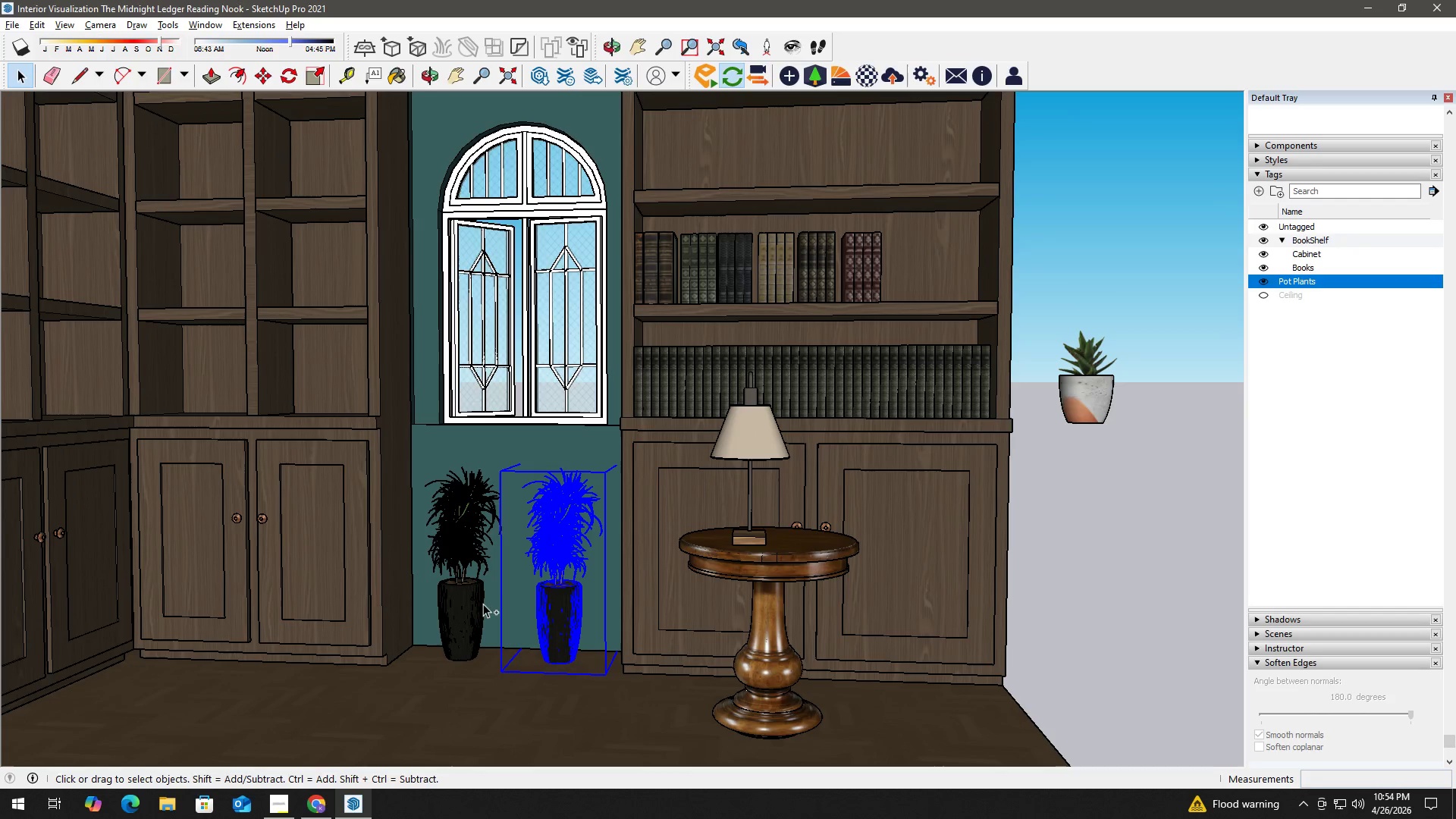 
left_click([471, 606])
 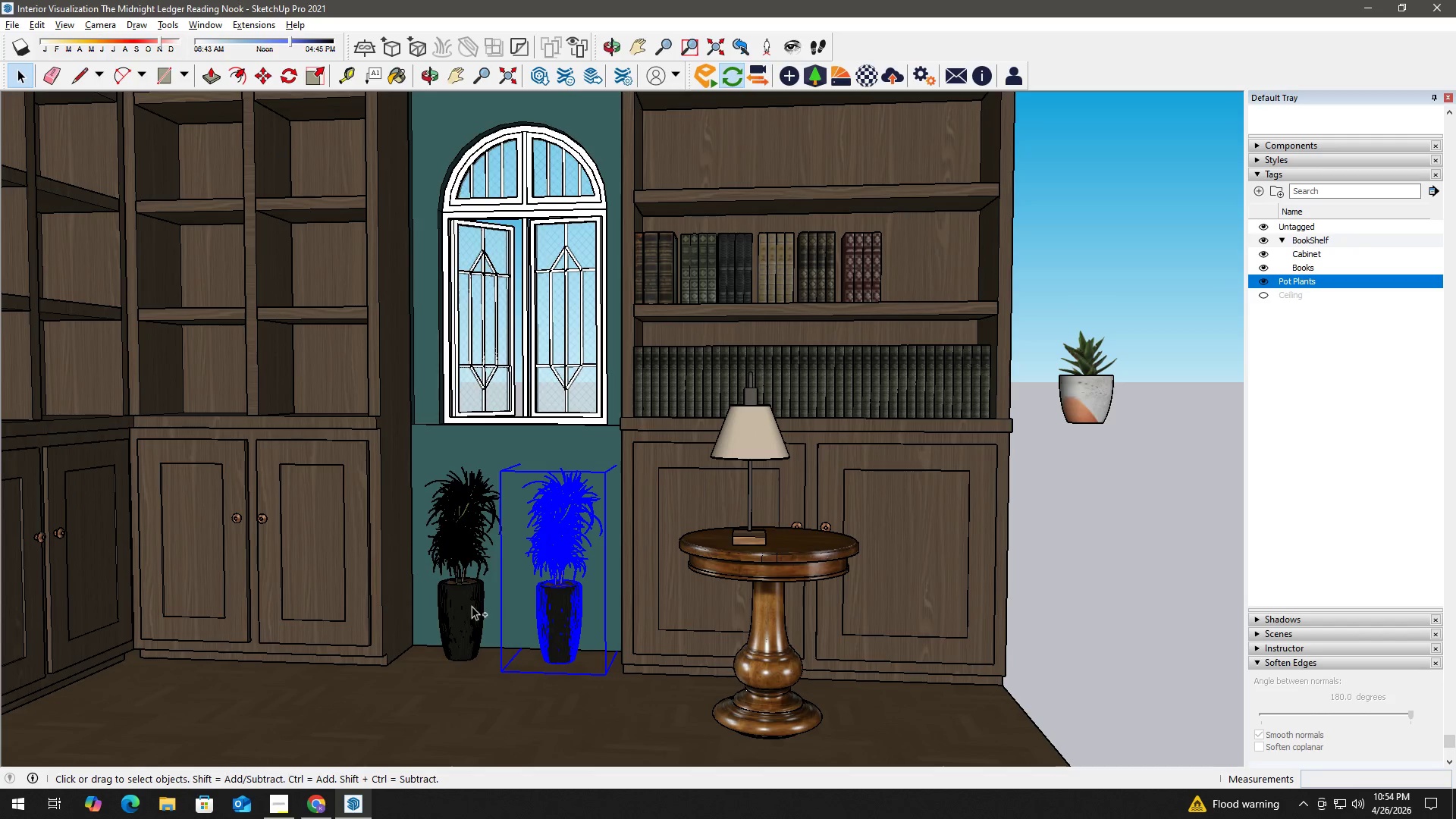 
key(Control+ControlLeft)
 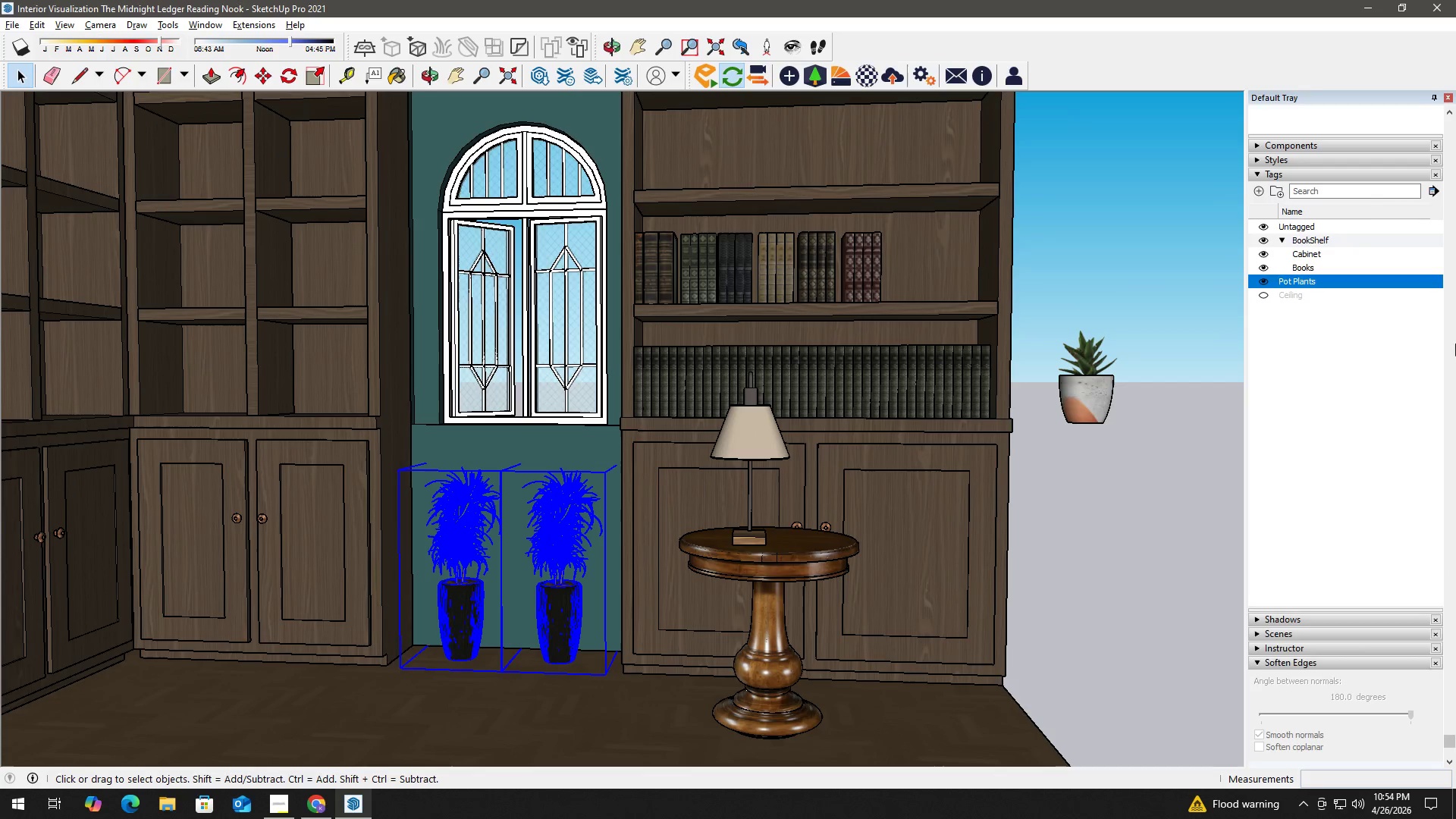 
scroll: coordinate [1429, 147], scroll_direction: up, amount: 18.0
 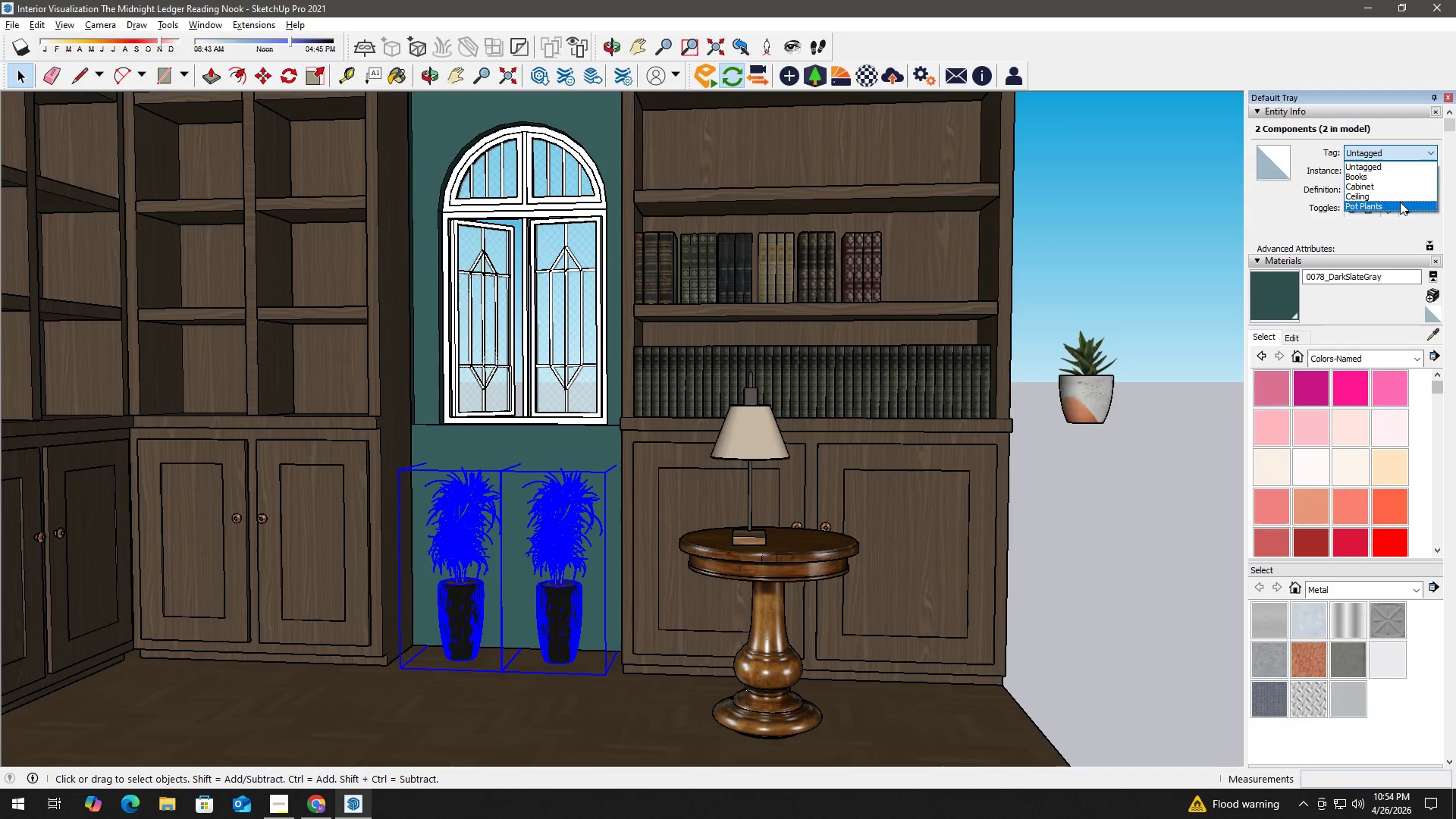 
left_click([1400, 202])
 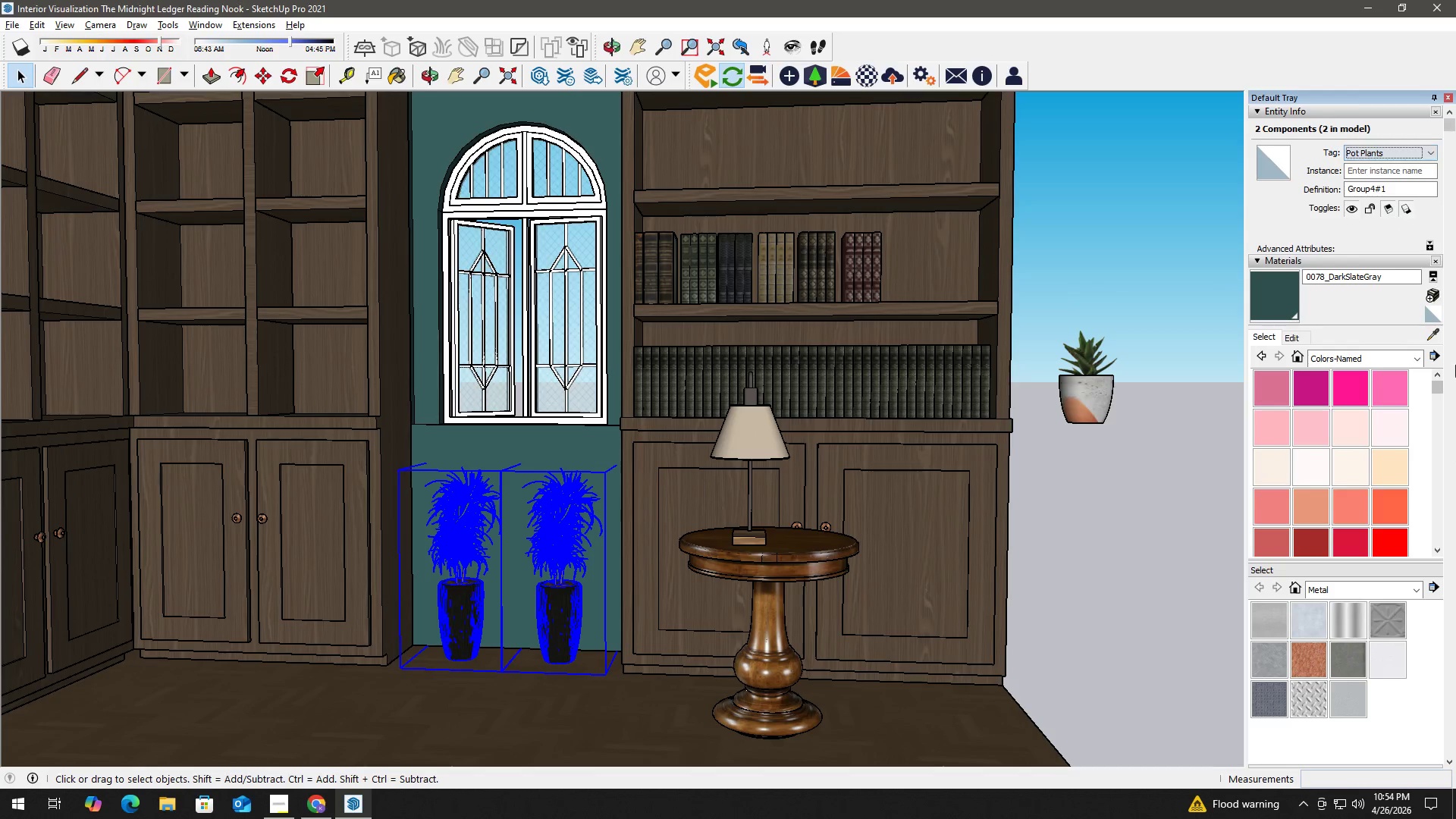 
scroll: coordinate [1429, 465], scroll_direction: down, amount: 6.0
 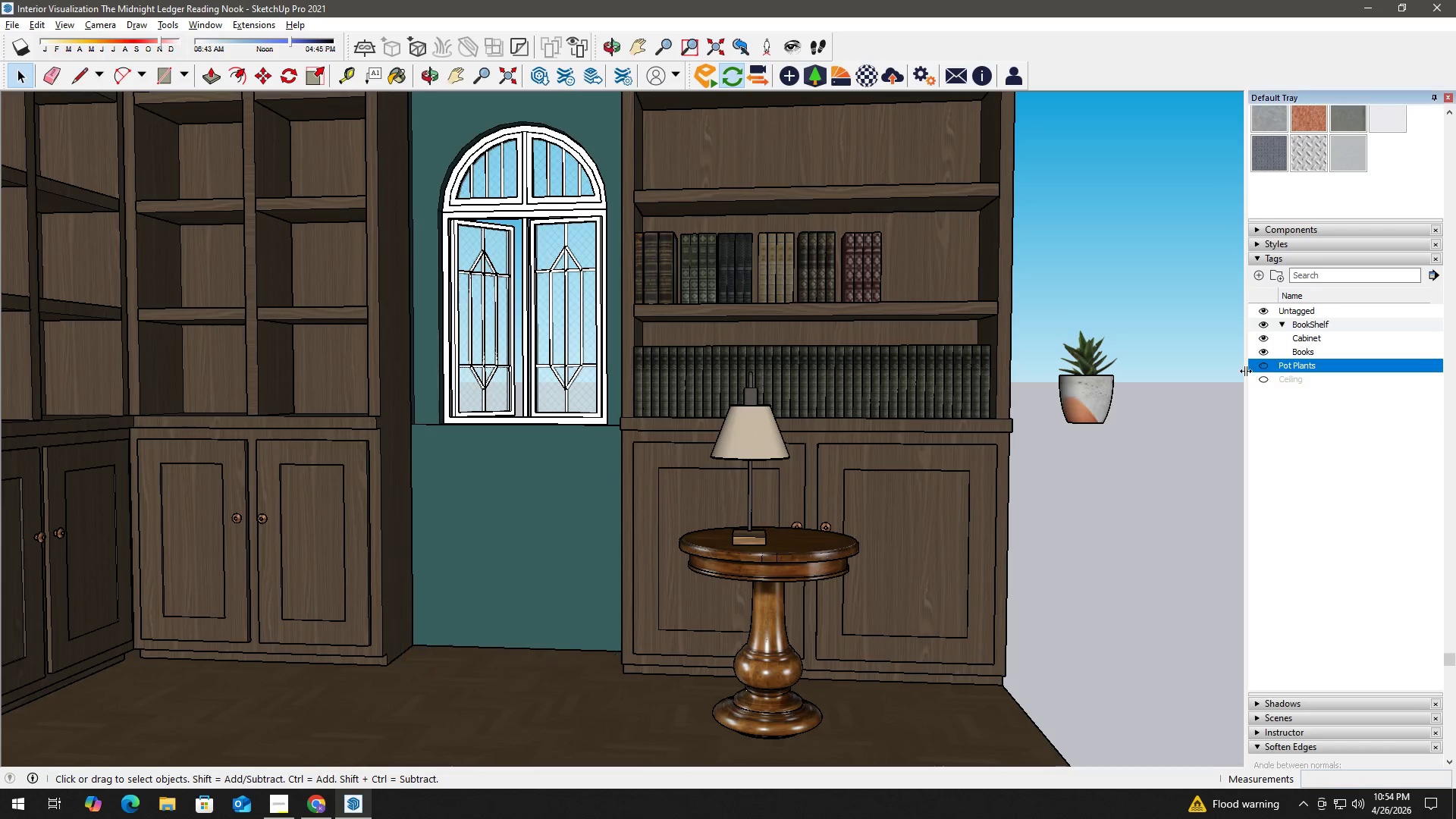 
double_click([1131, 462])
 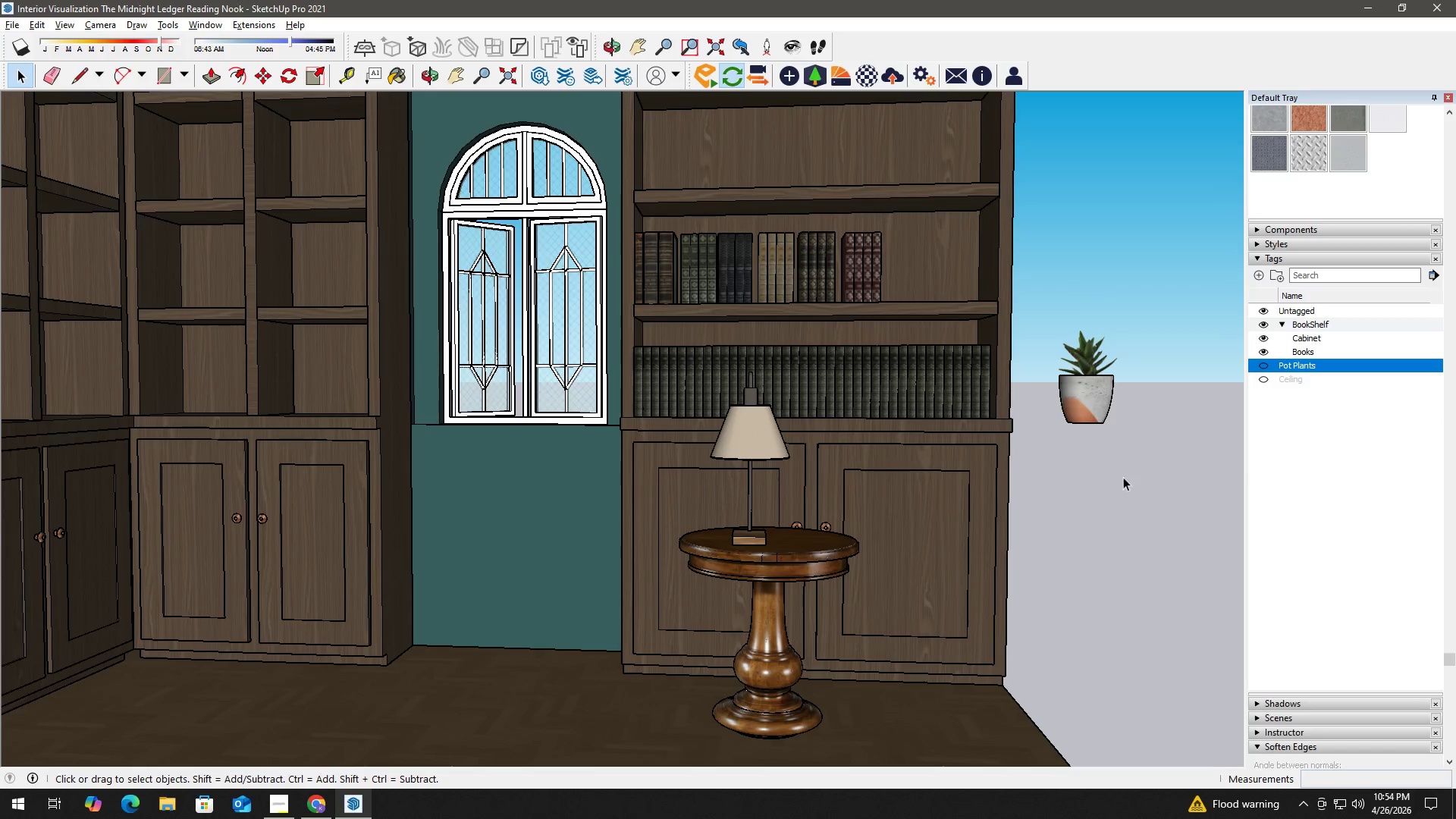 
key(H)
 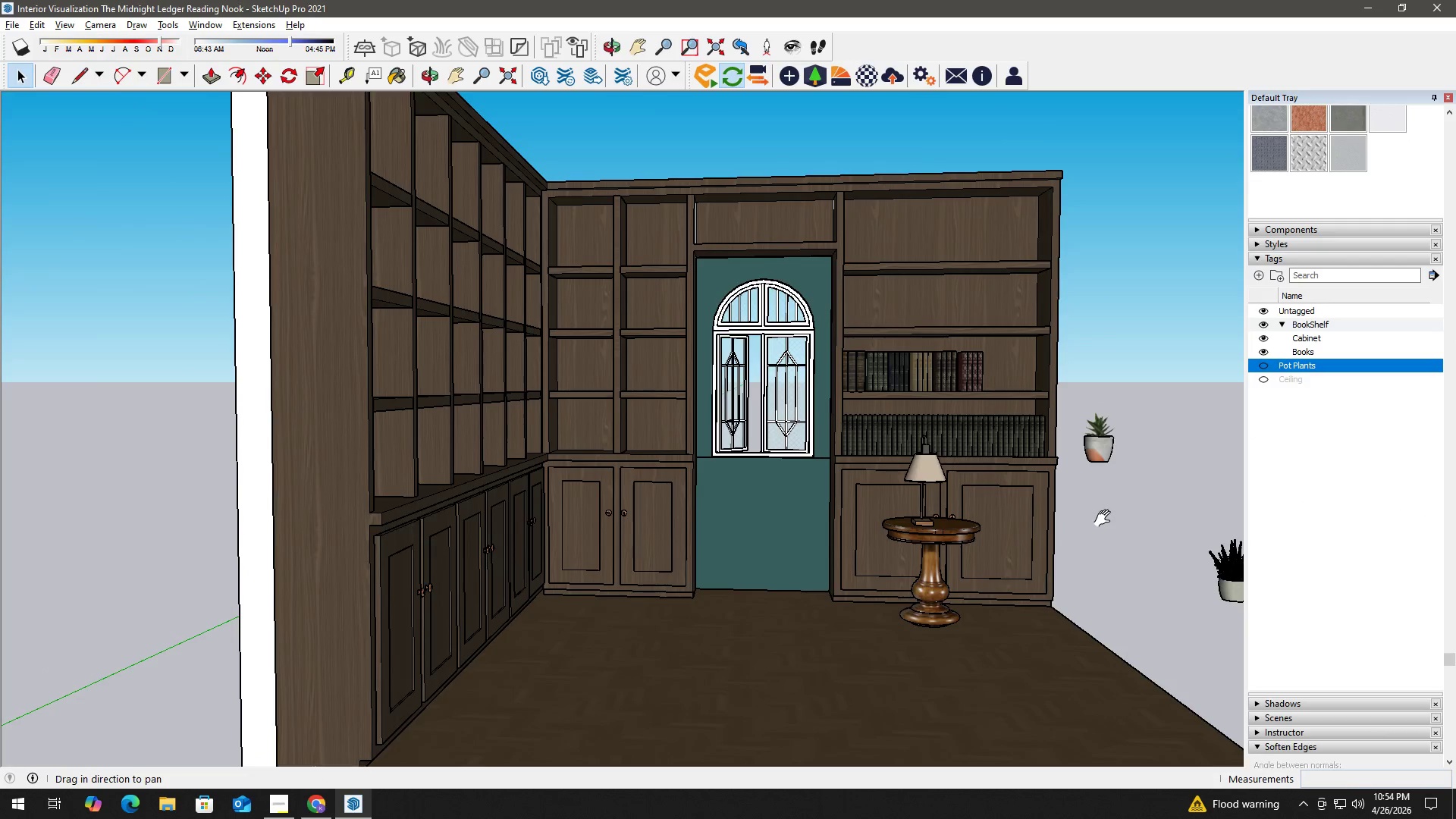 
left_click_drag(start_coordinate=[1106, 519], to_coordinate=[715, 529])
 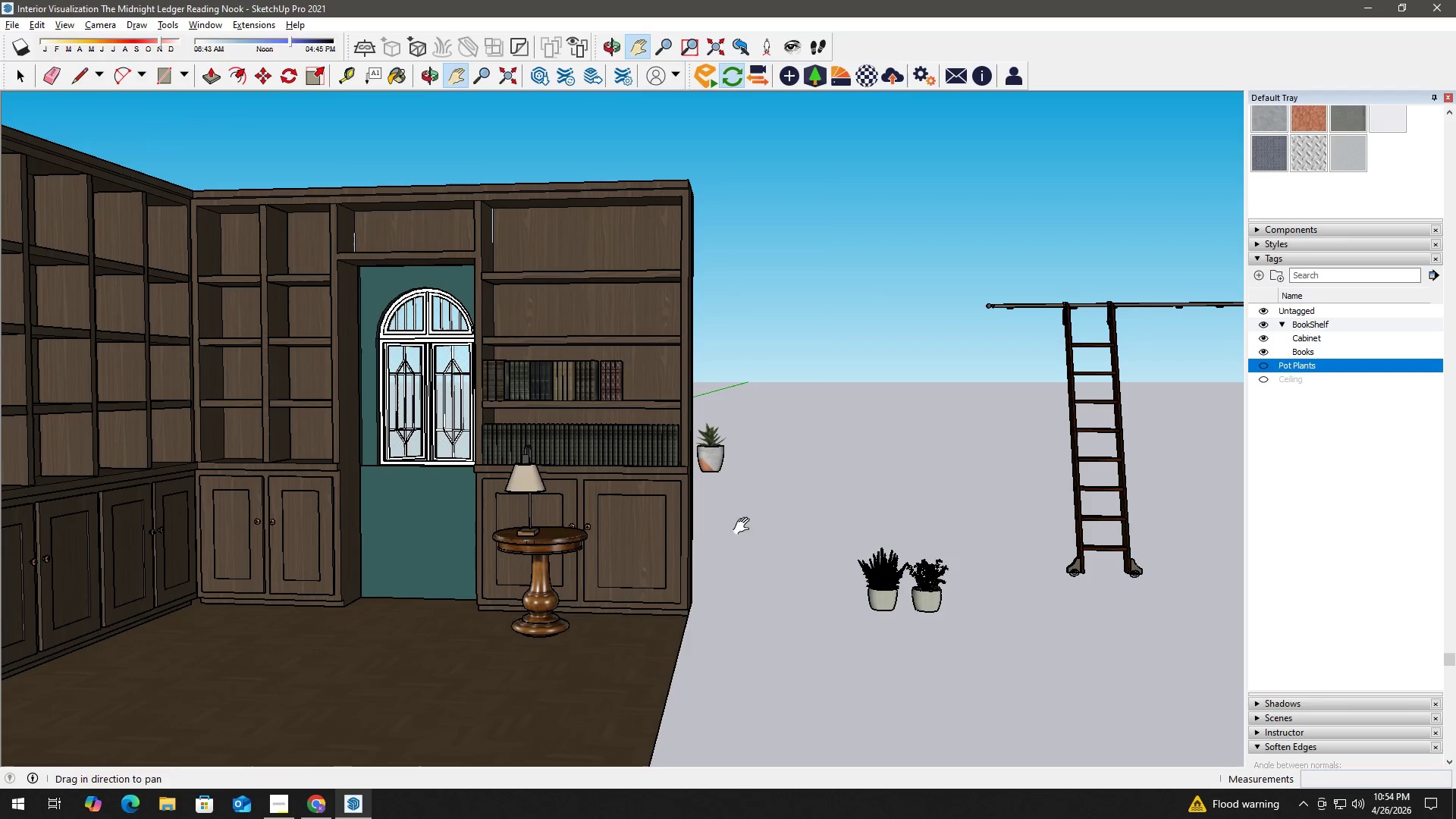 
scroll: coordinate [1102, 524], scroll_direction: down, amount: 7.0
 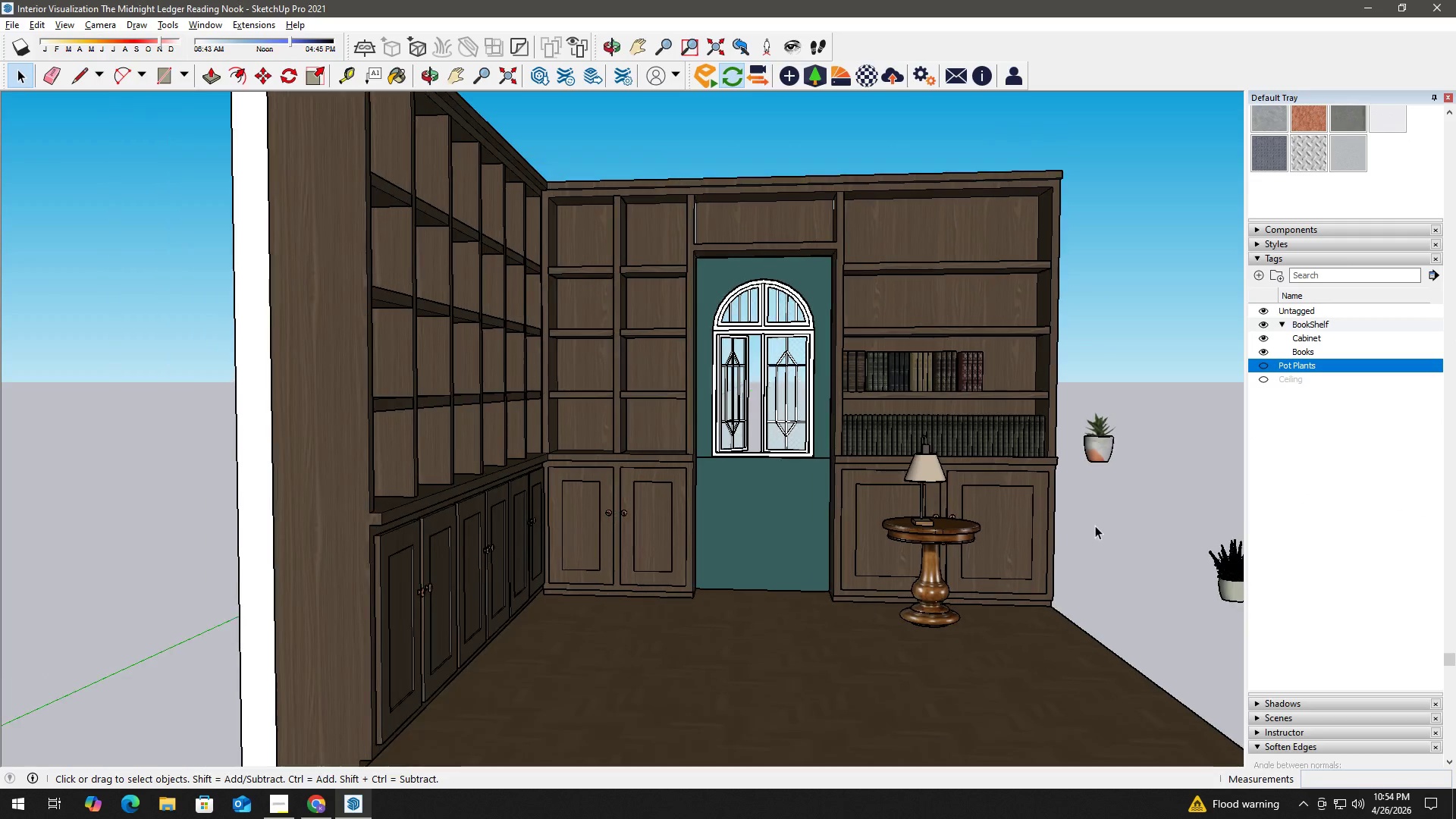 
key(Space)
 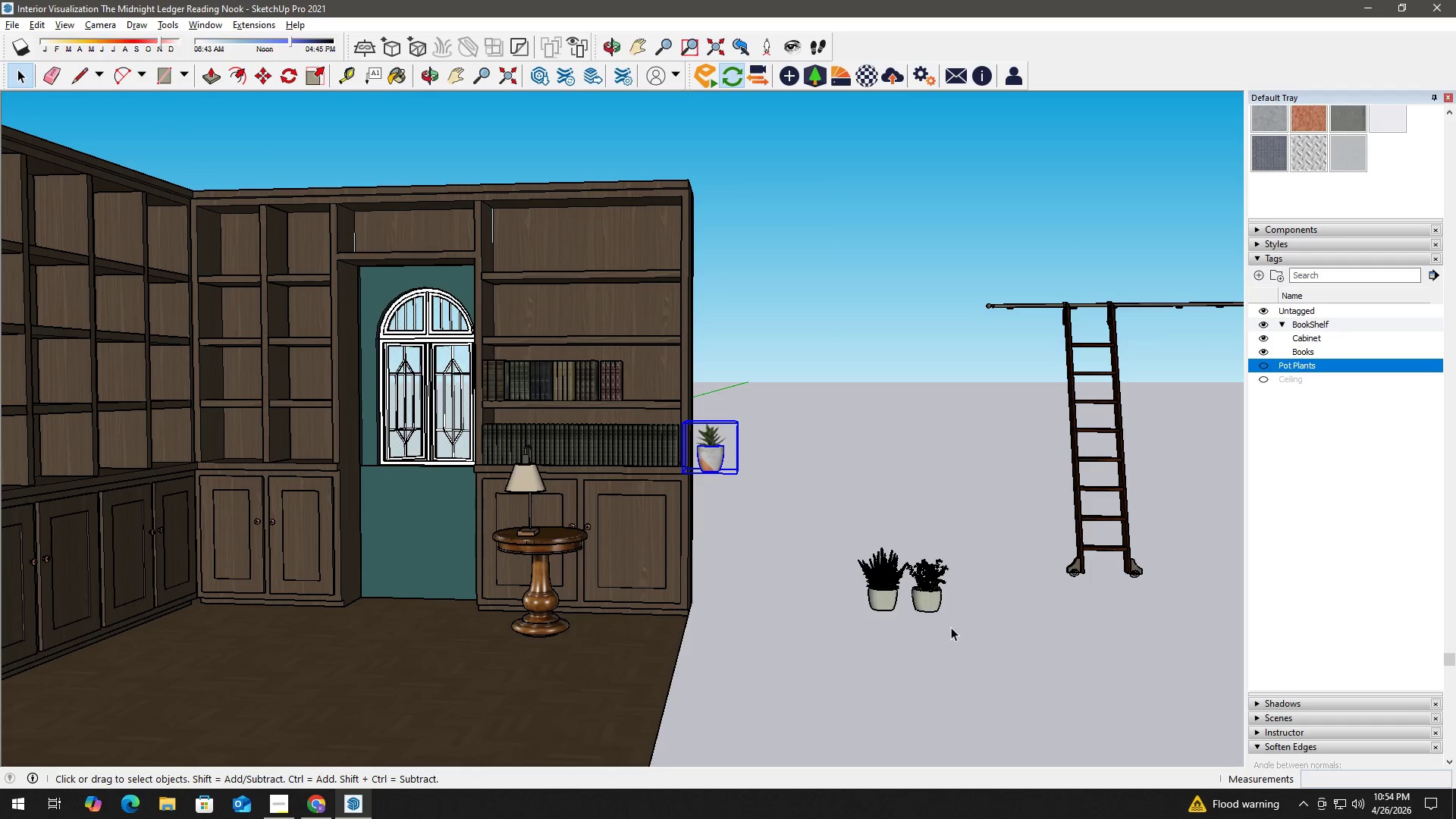 
left_click([885, 438])
 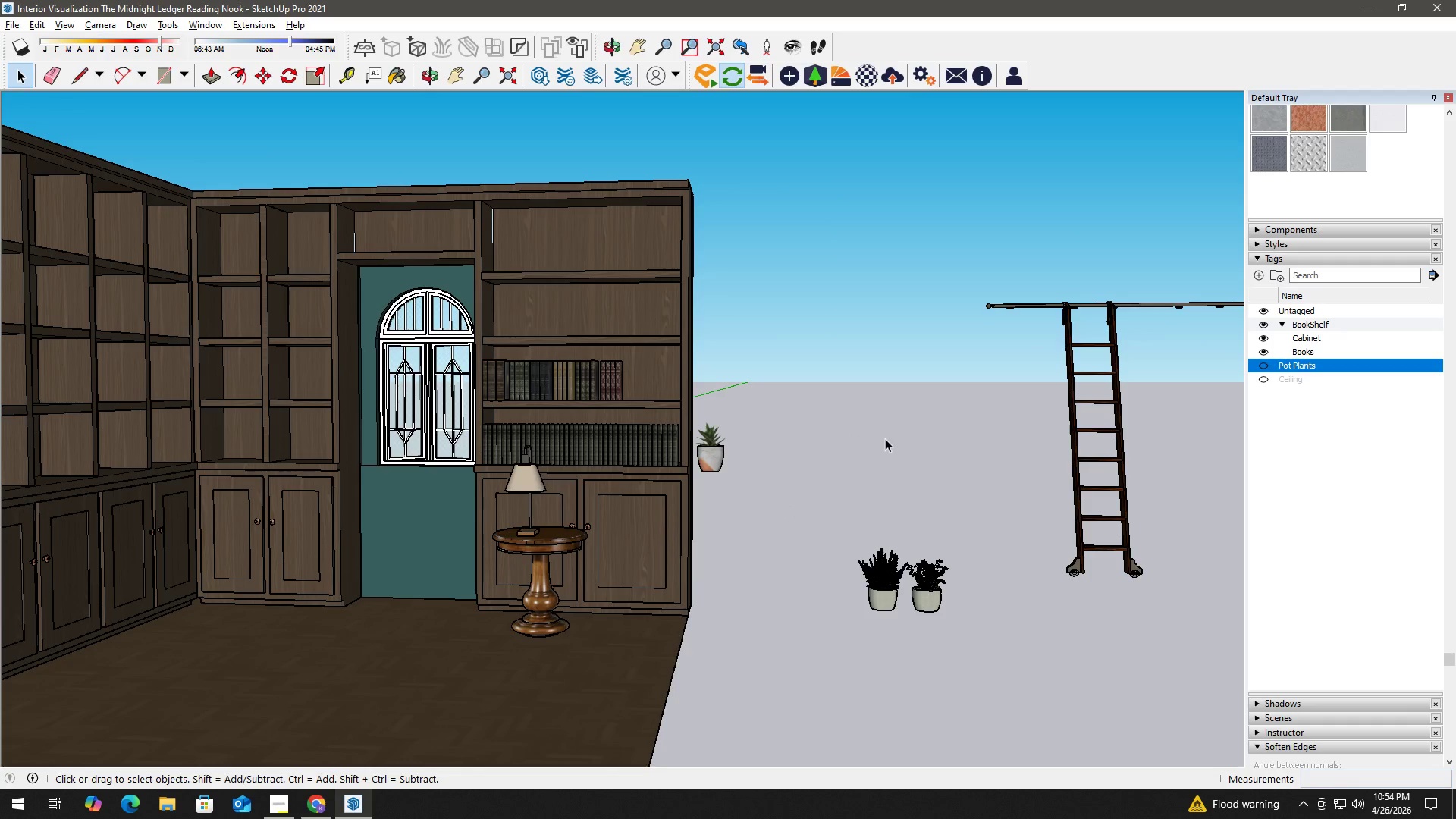 
scroll: coordinate [884, 438], scroll_direction: down, amount: 2.0
 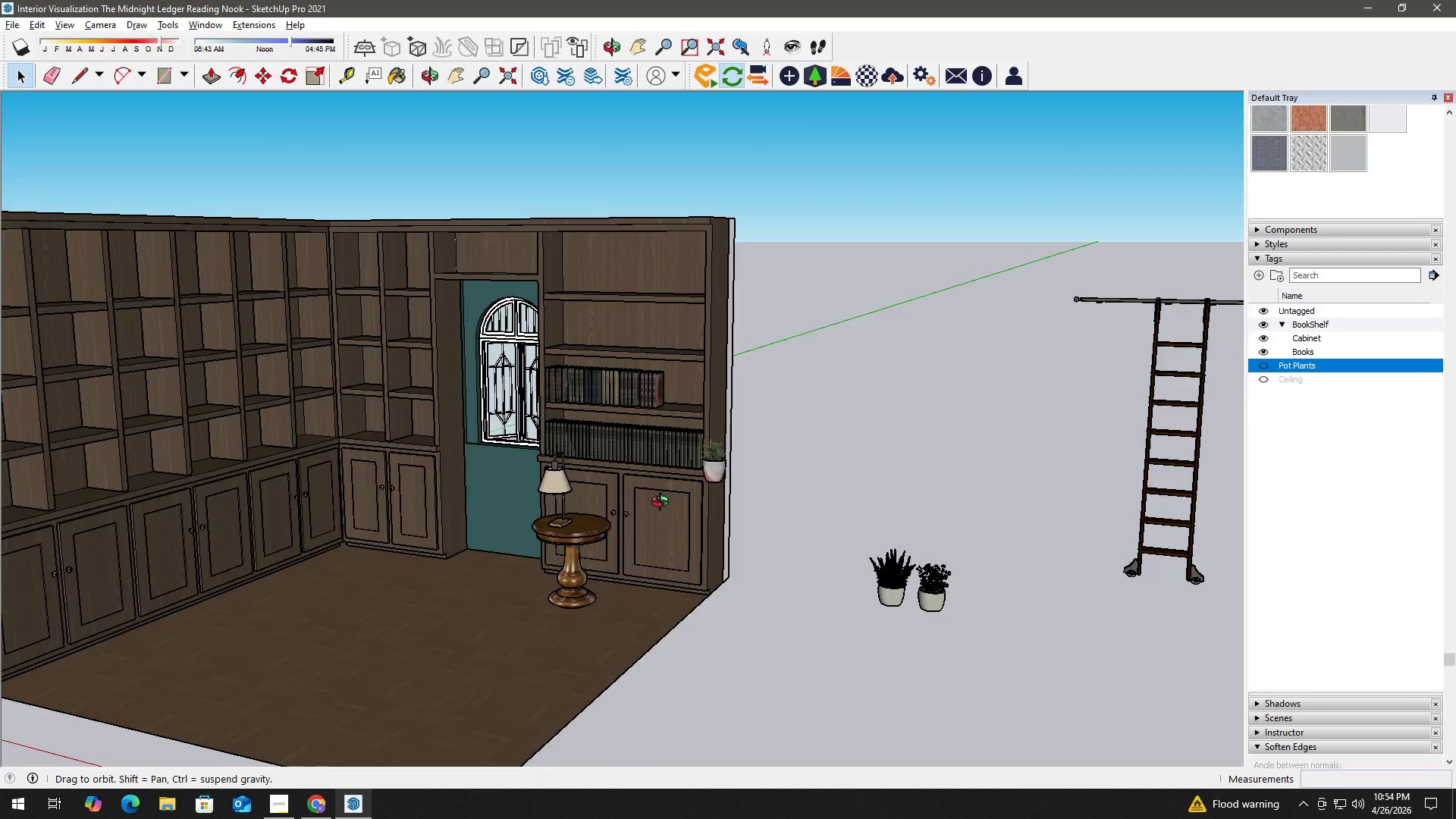 
key(H)
 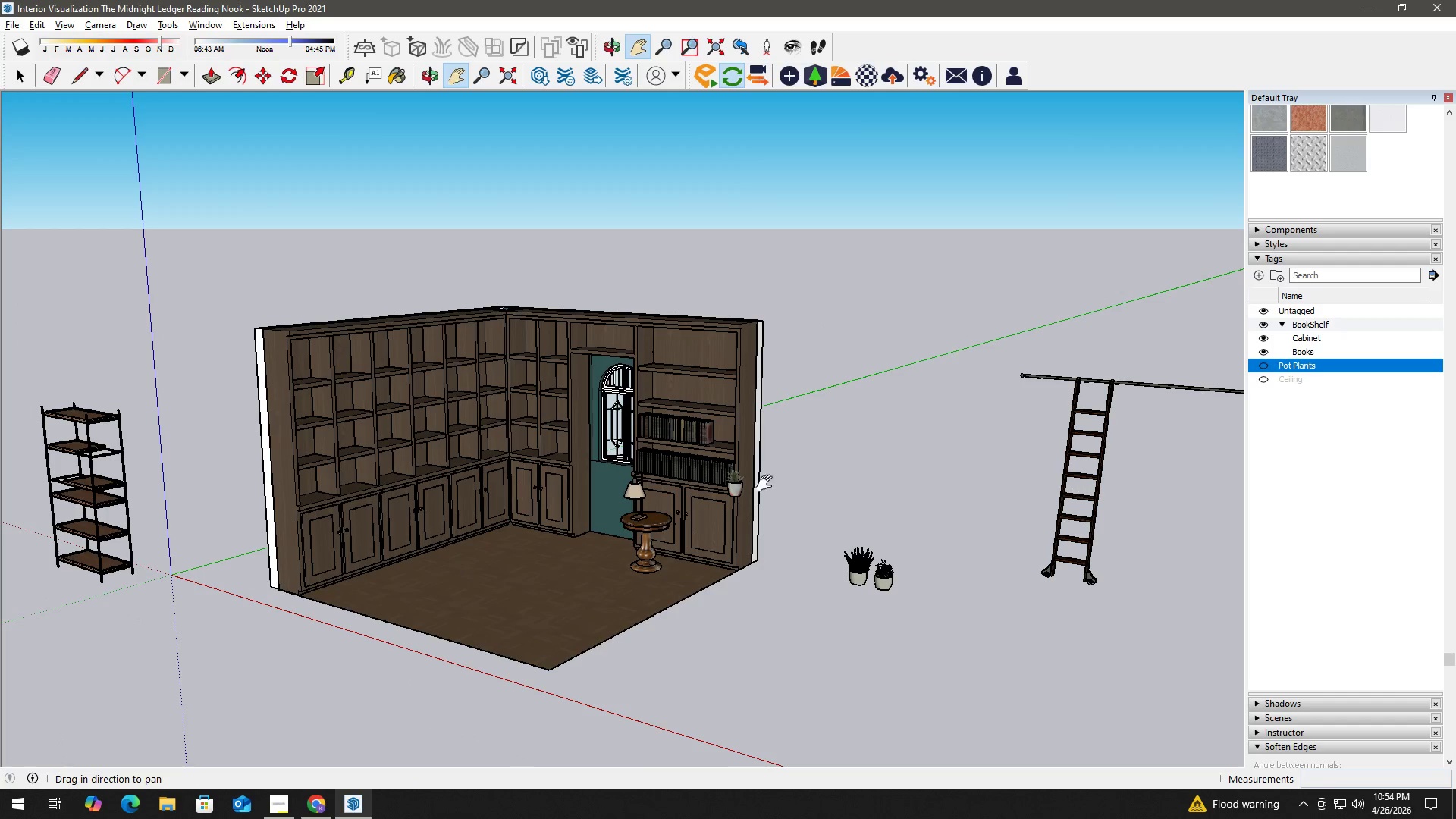 
scroll: coordinate [857, 519], scroll_direction: down, amount: 6.0
 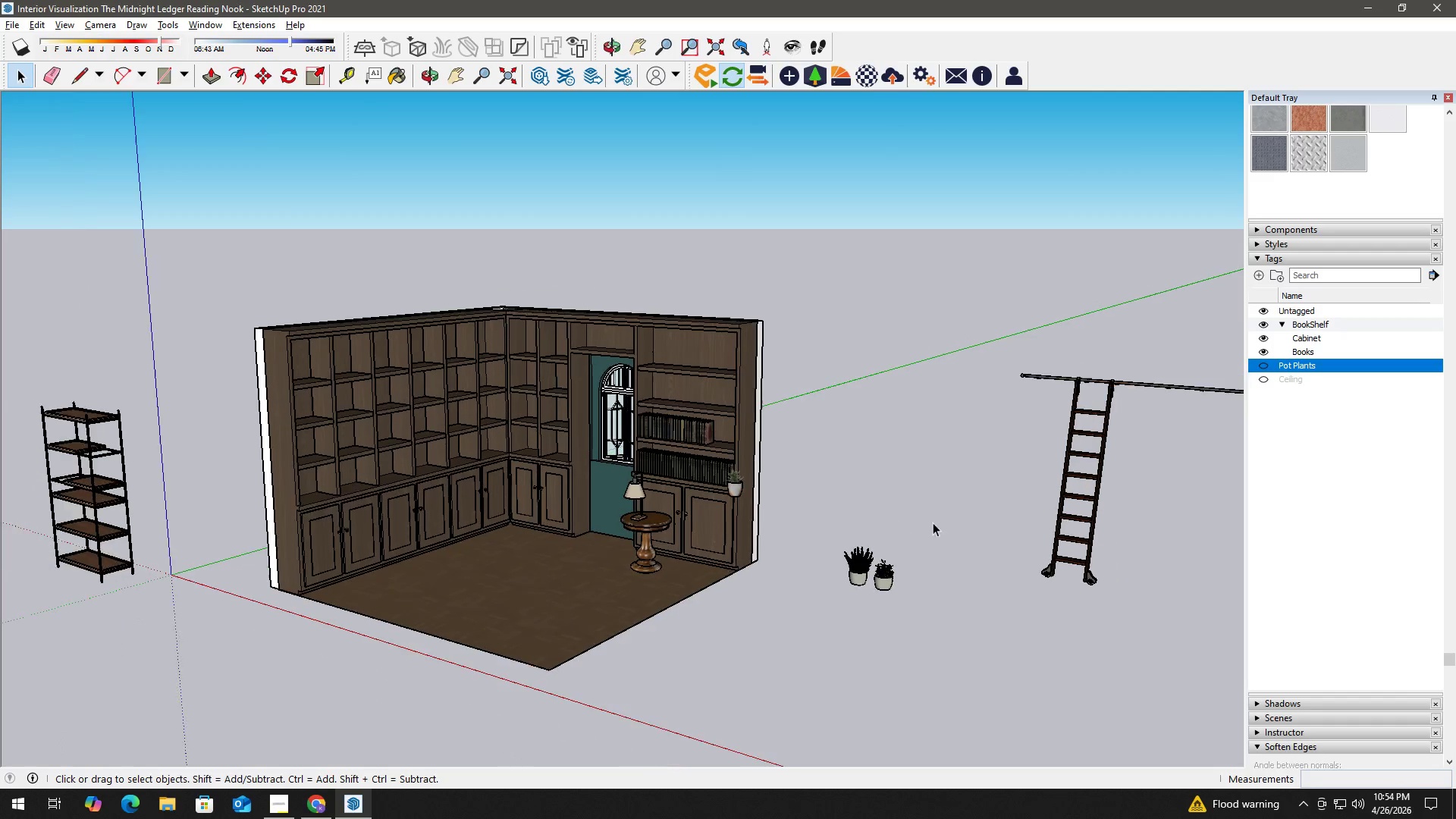 
key(Space)
 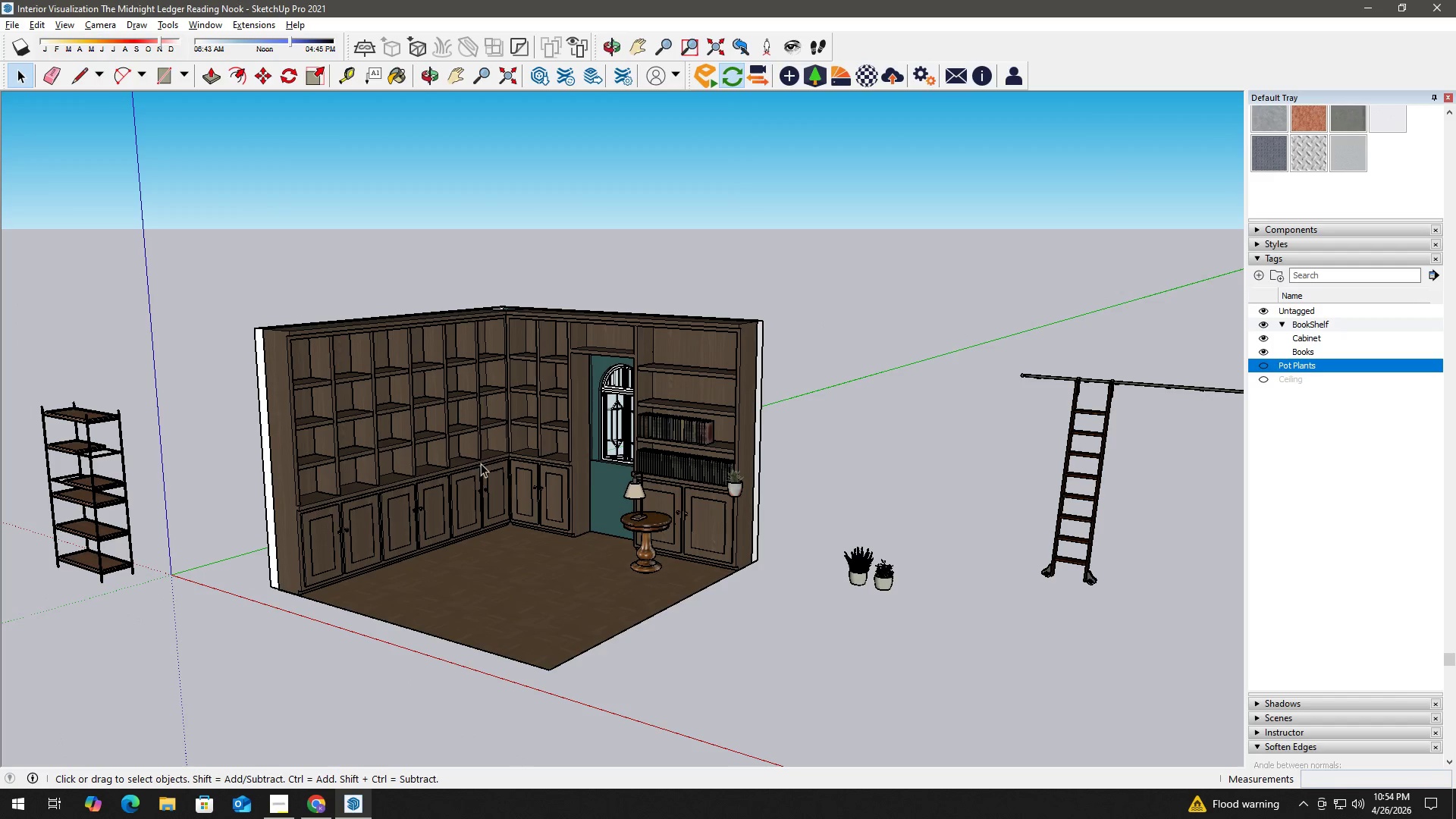 
scroll: coordinate [660, 439], scroll_direction: up, amount: 15.0
 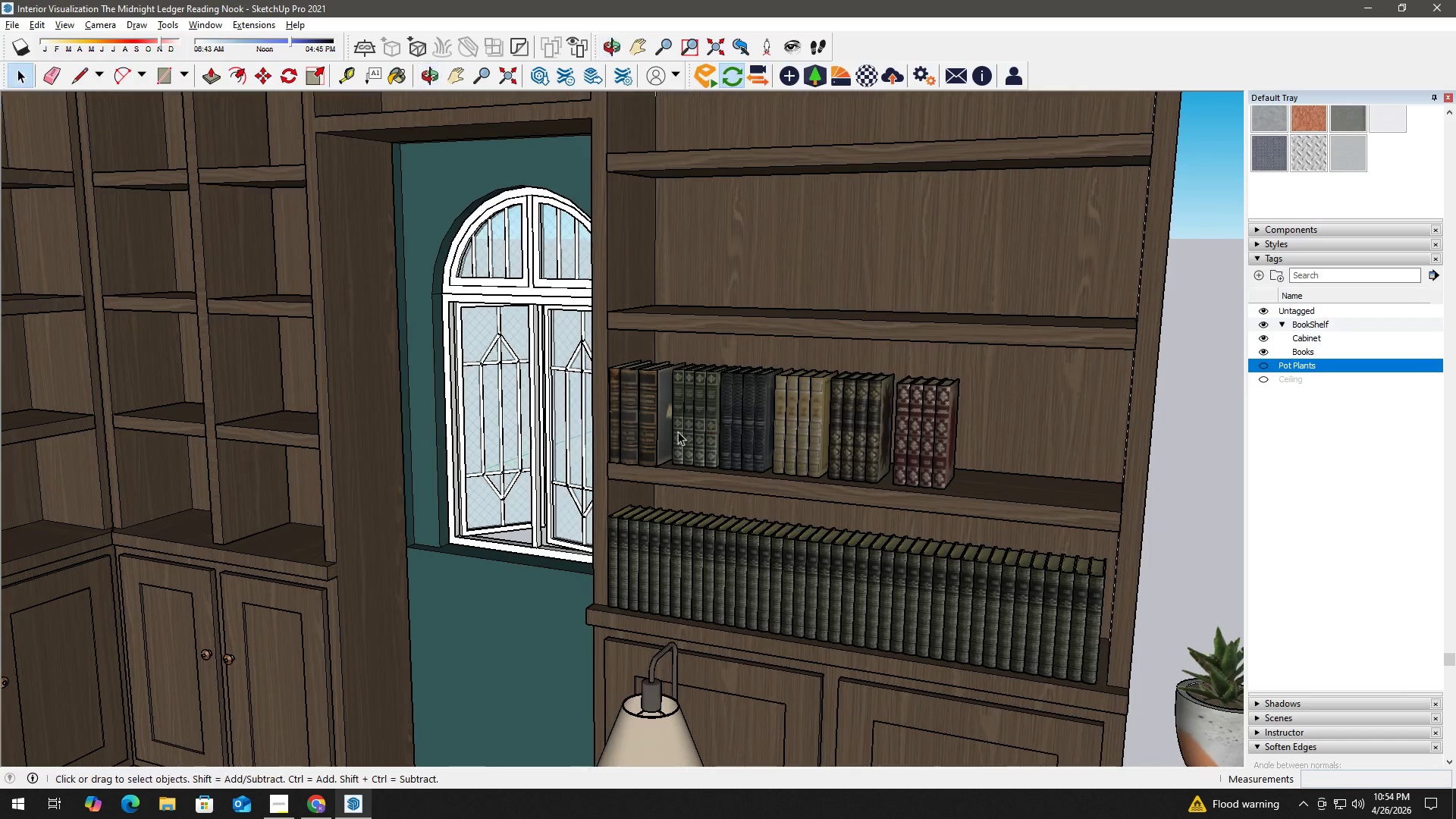 
left_click([645, 424])
 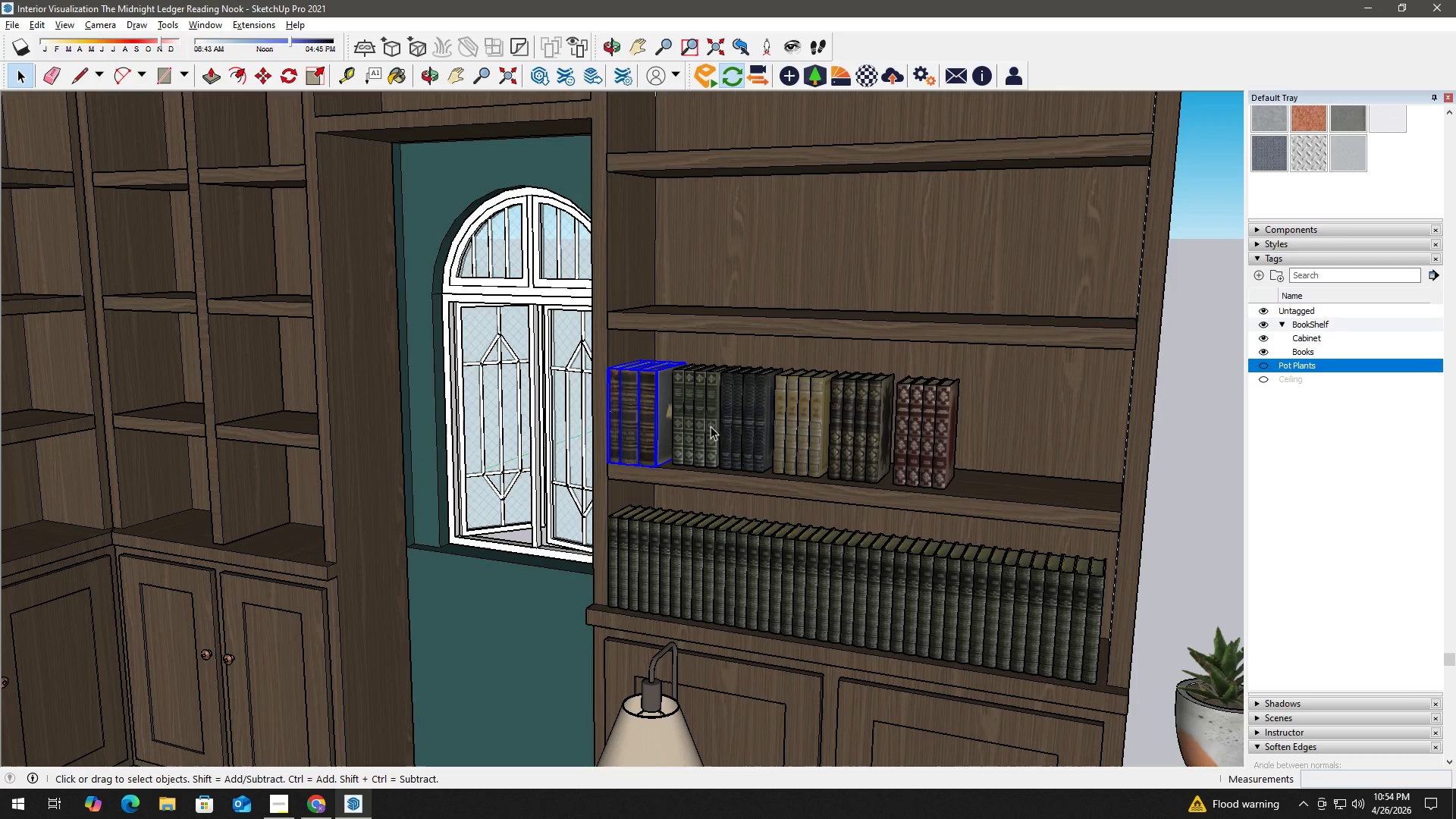 
left_click([708, 426])
 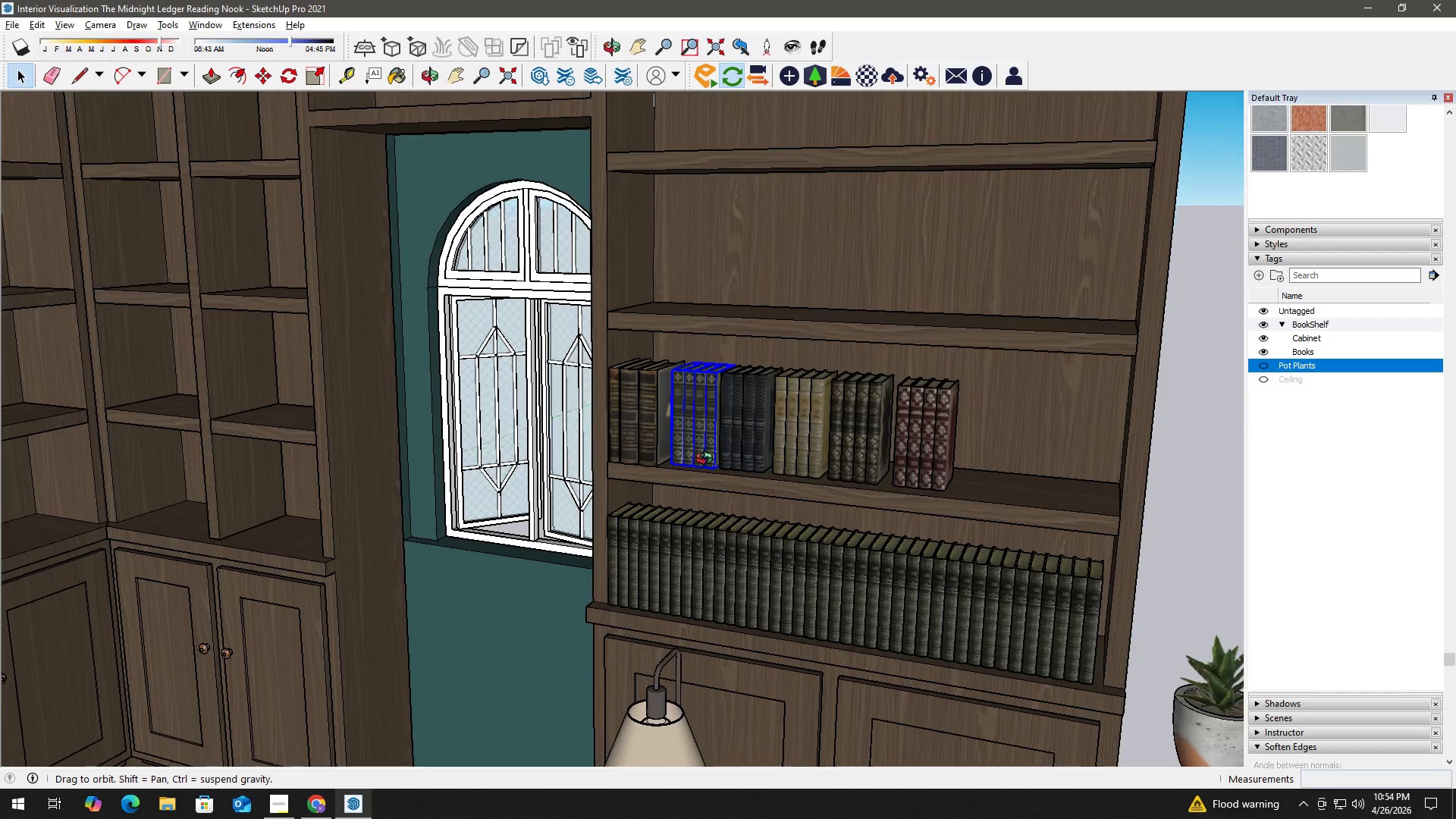 
hold_key(key=ControlLeft, duration=1.5)
left_click([733, 438])
 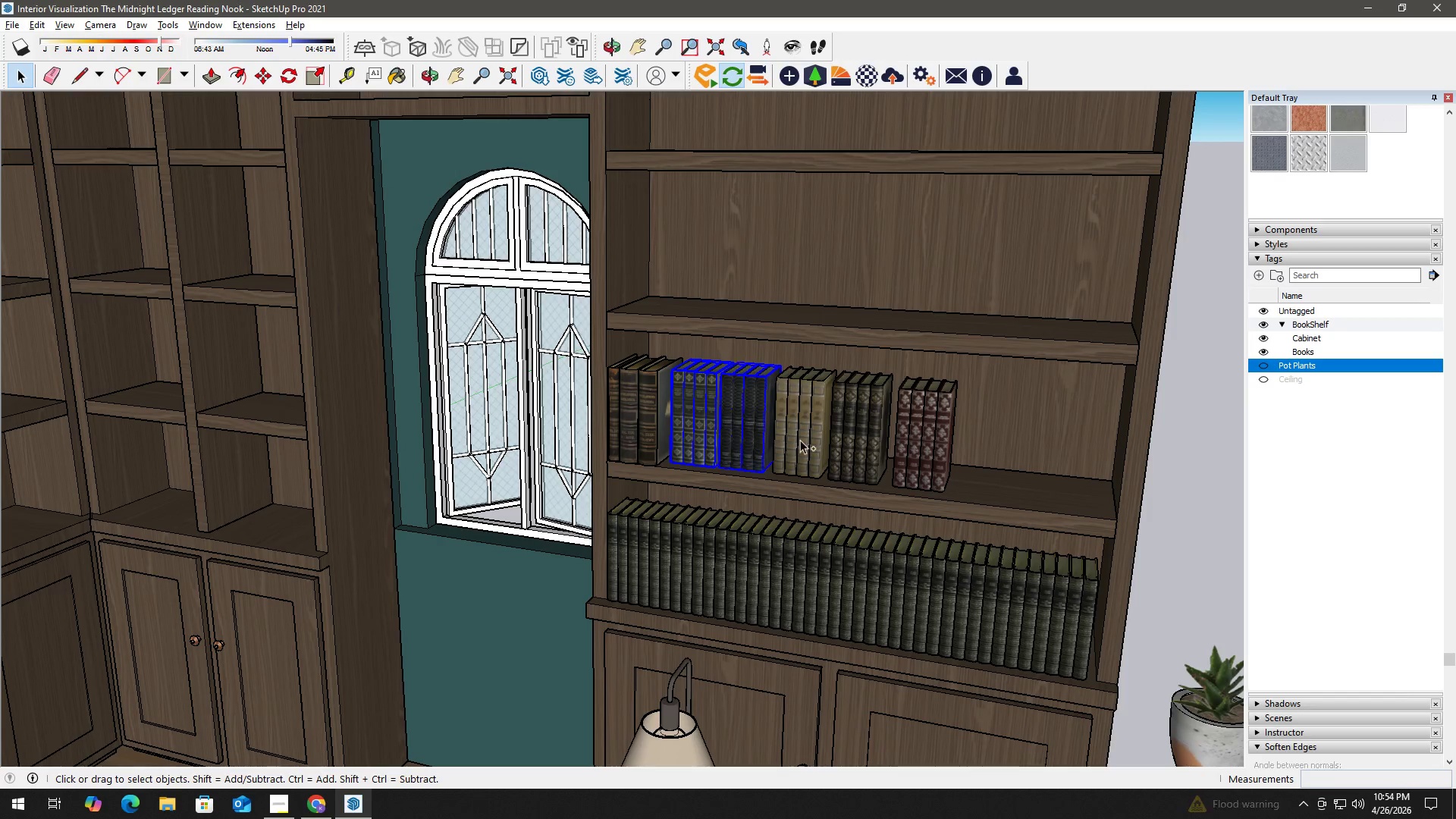 
double_click([801, 440])
 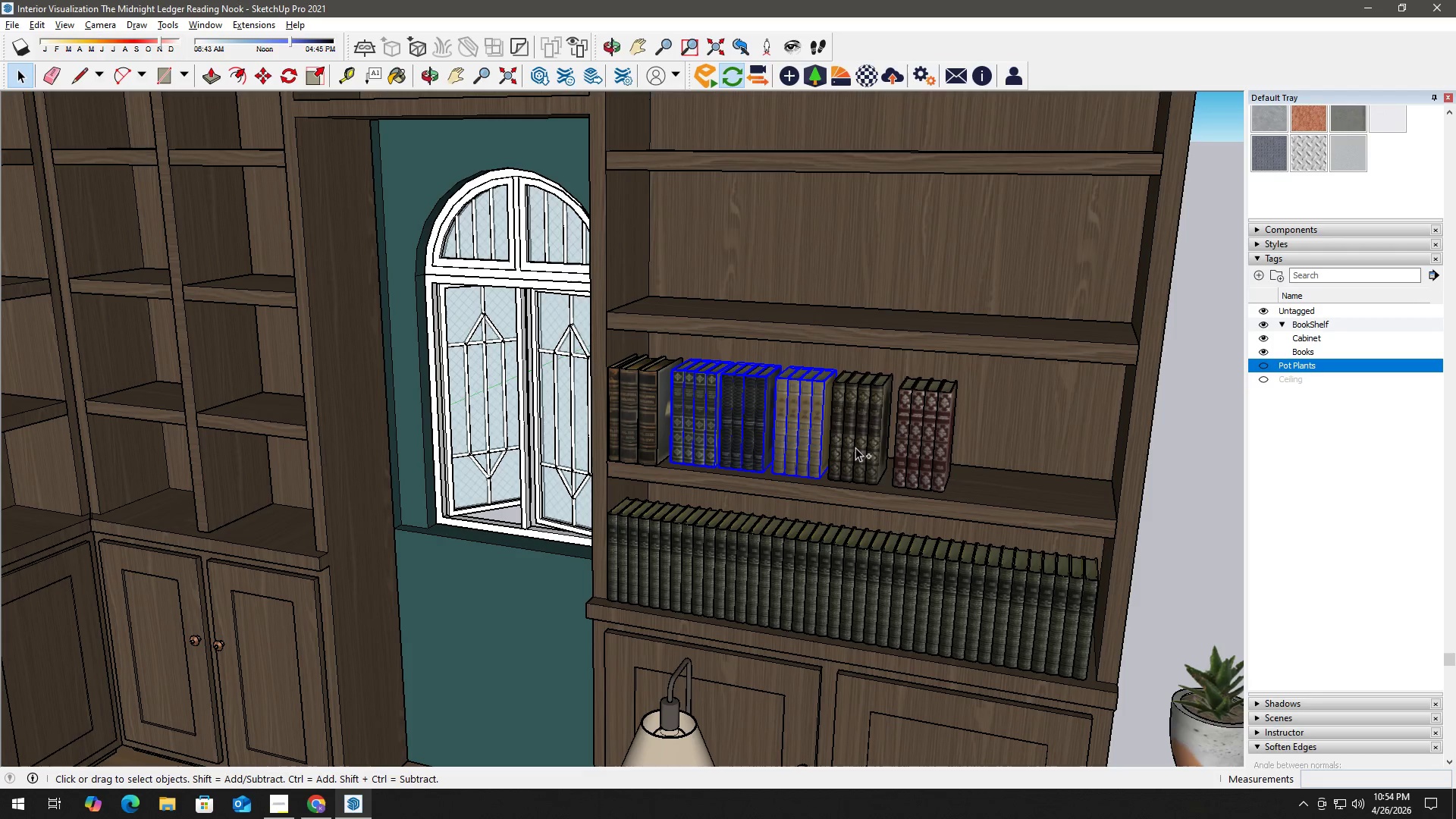 
double_click([941, 459])
 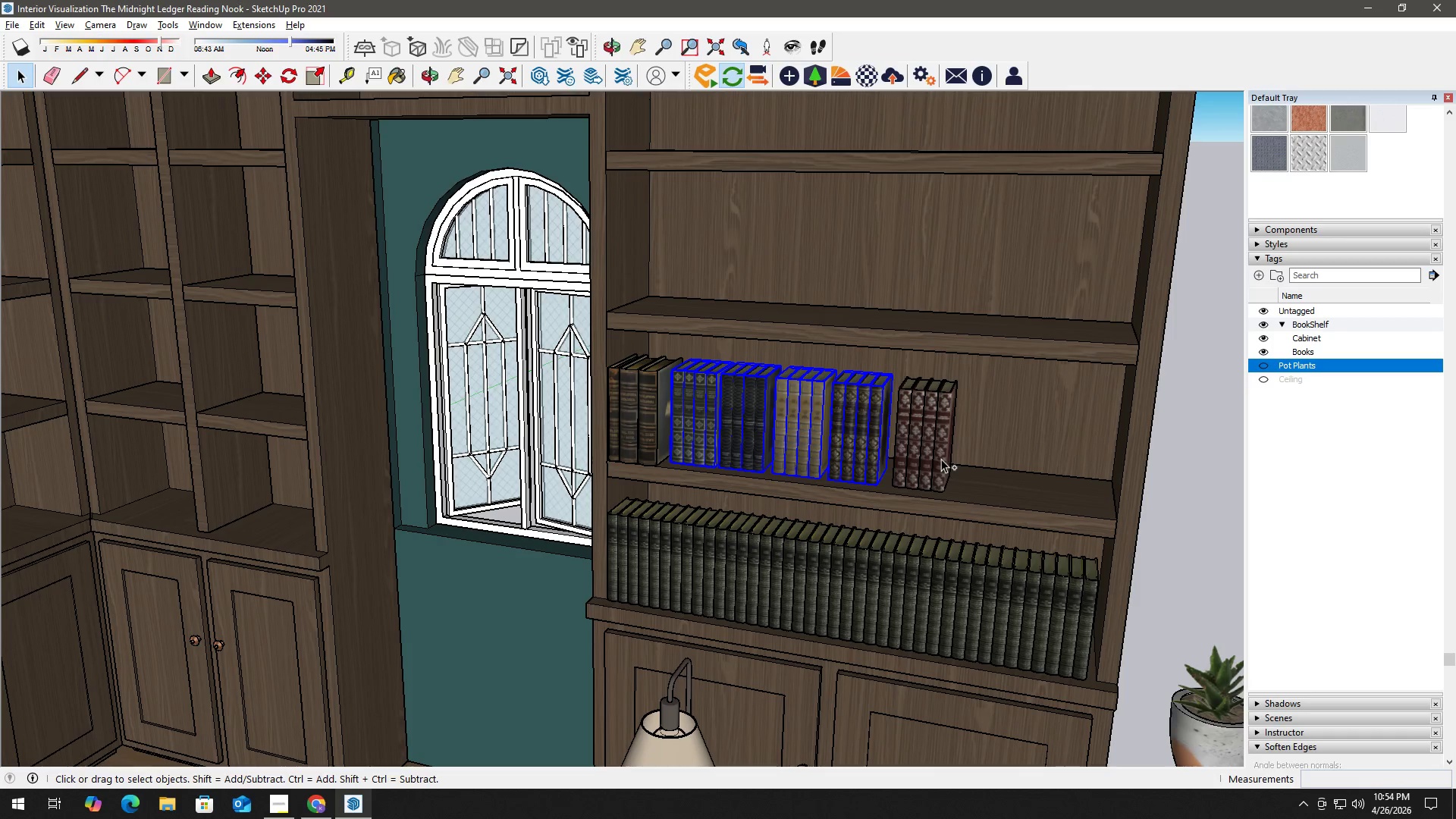 
key(Control+ControlLeft)
 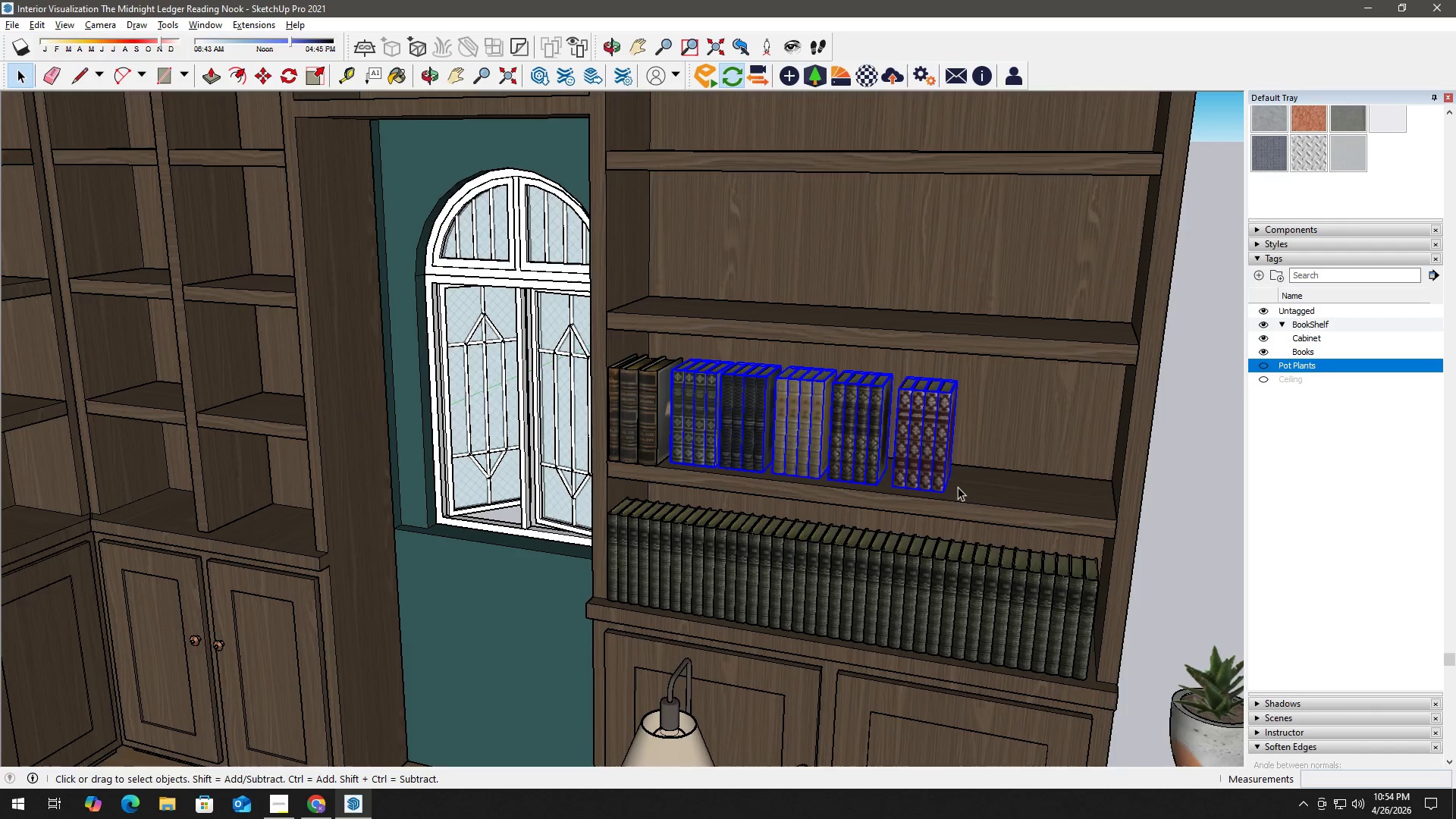 
scroll: coordinate [958, 488], scroll_direction: up, amount: 1.0
 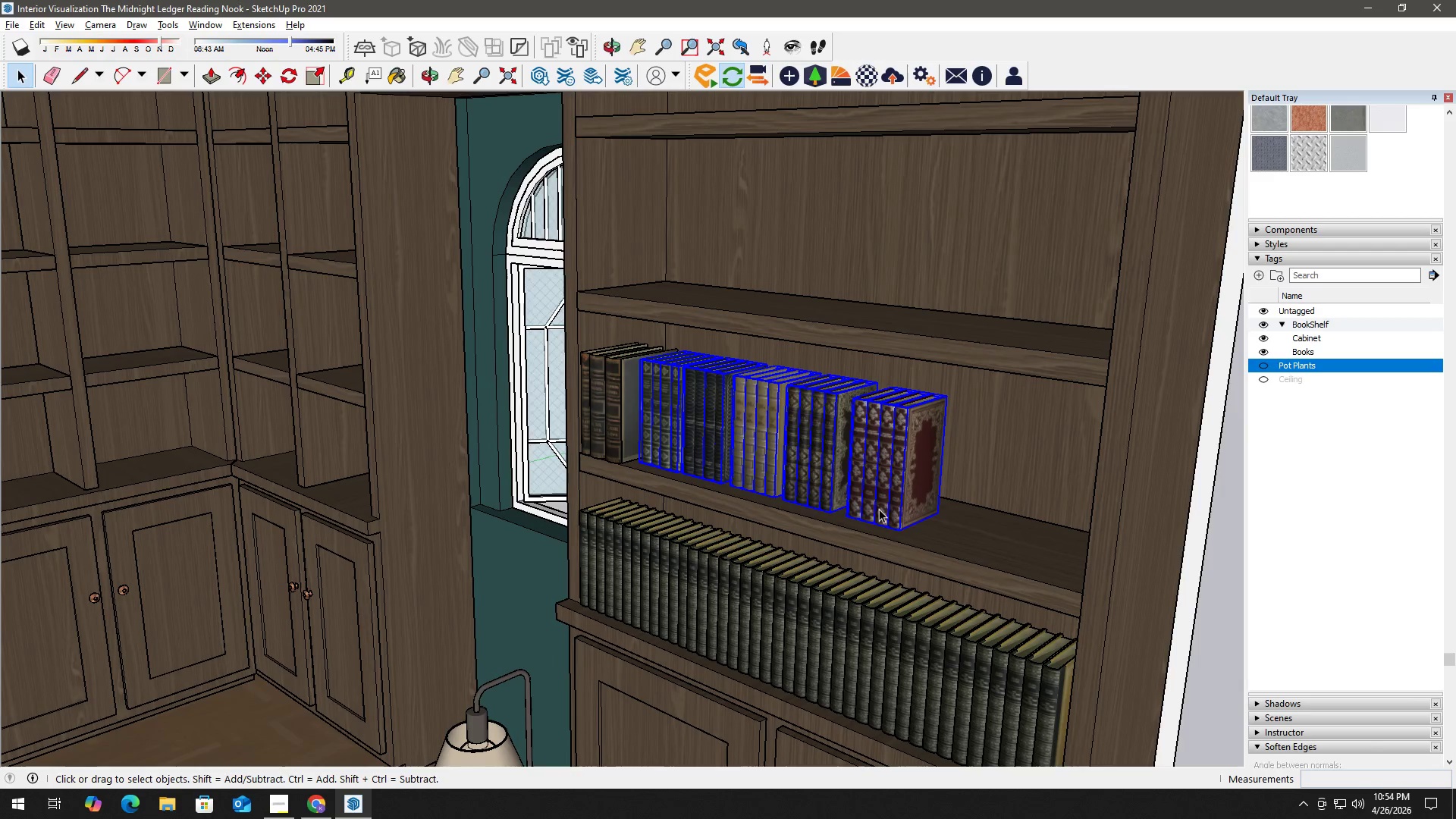 
key(M)
 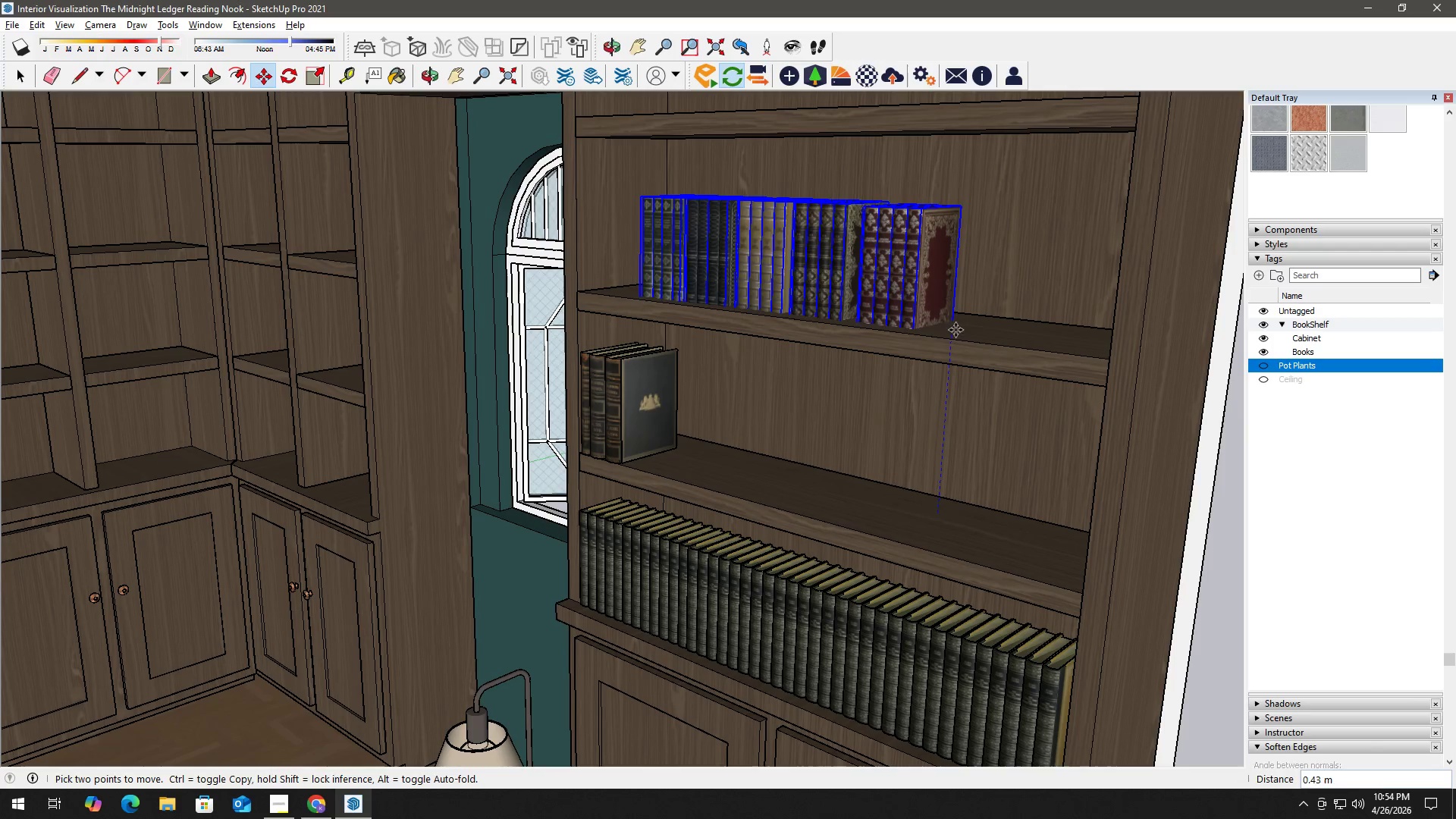 
left_click([955, 318])
 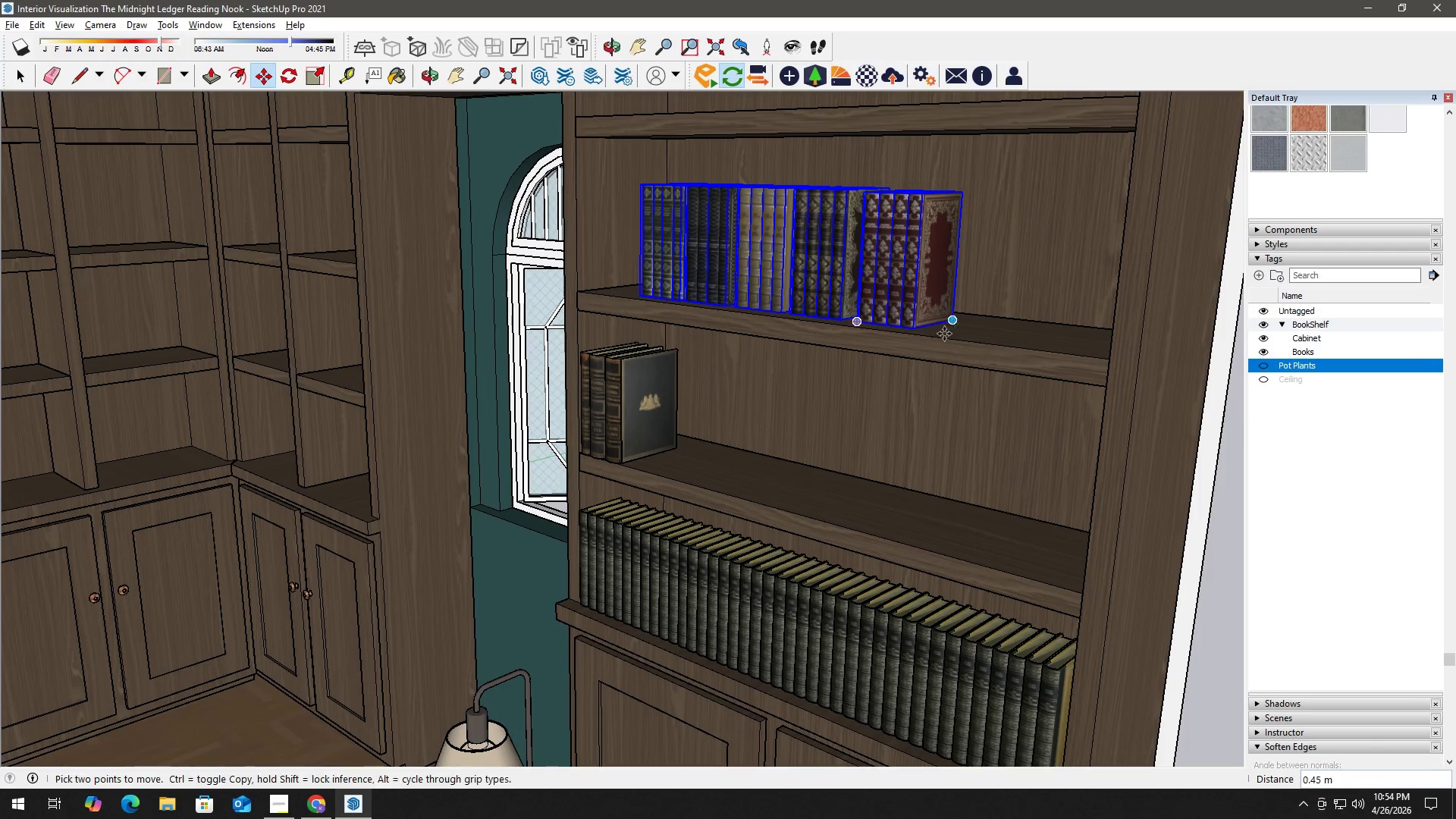 
key(Space)
 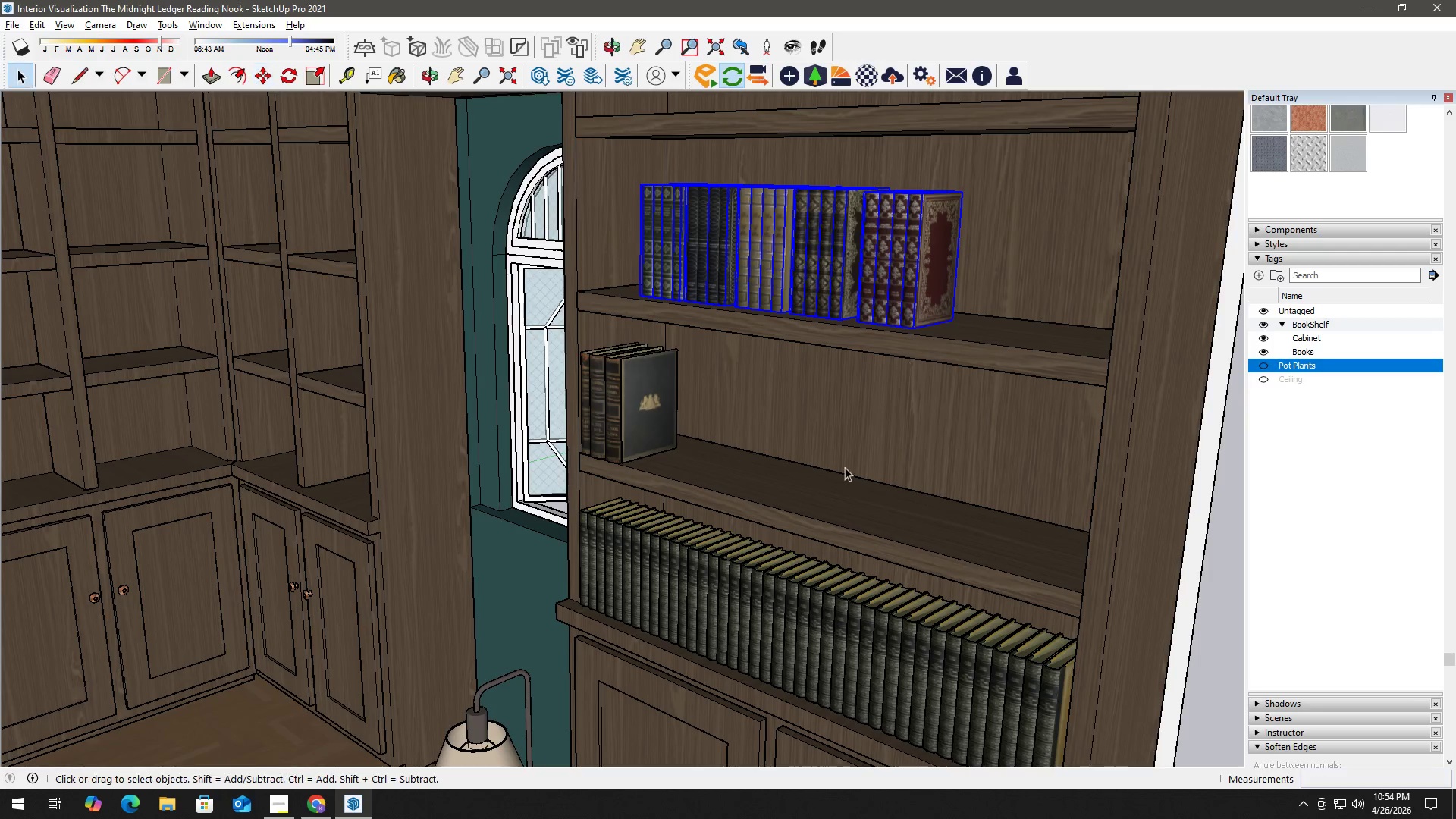 
scroll: coordinate [802, 524], scroll_direction: down, amount: 6.0
 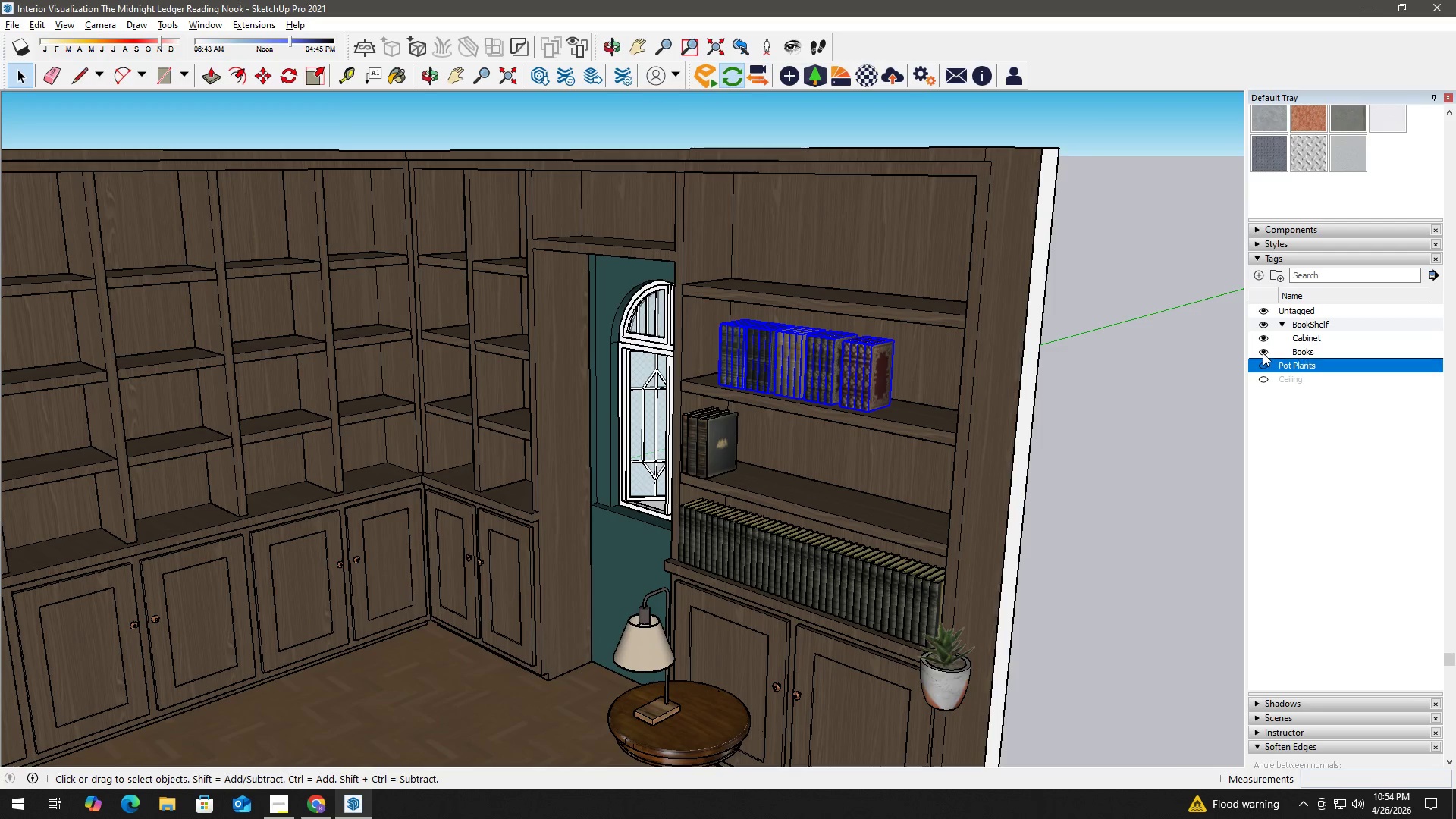 
left_click([1263, 353])
 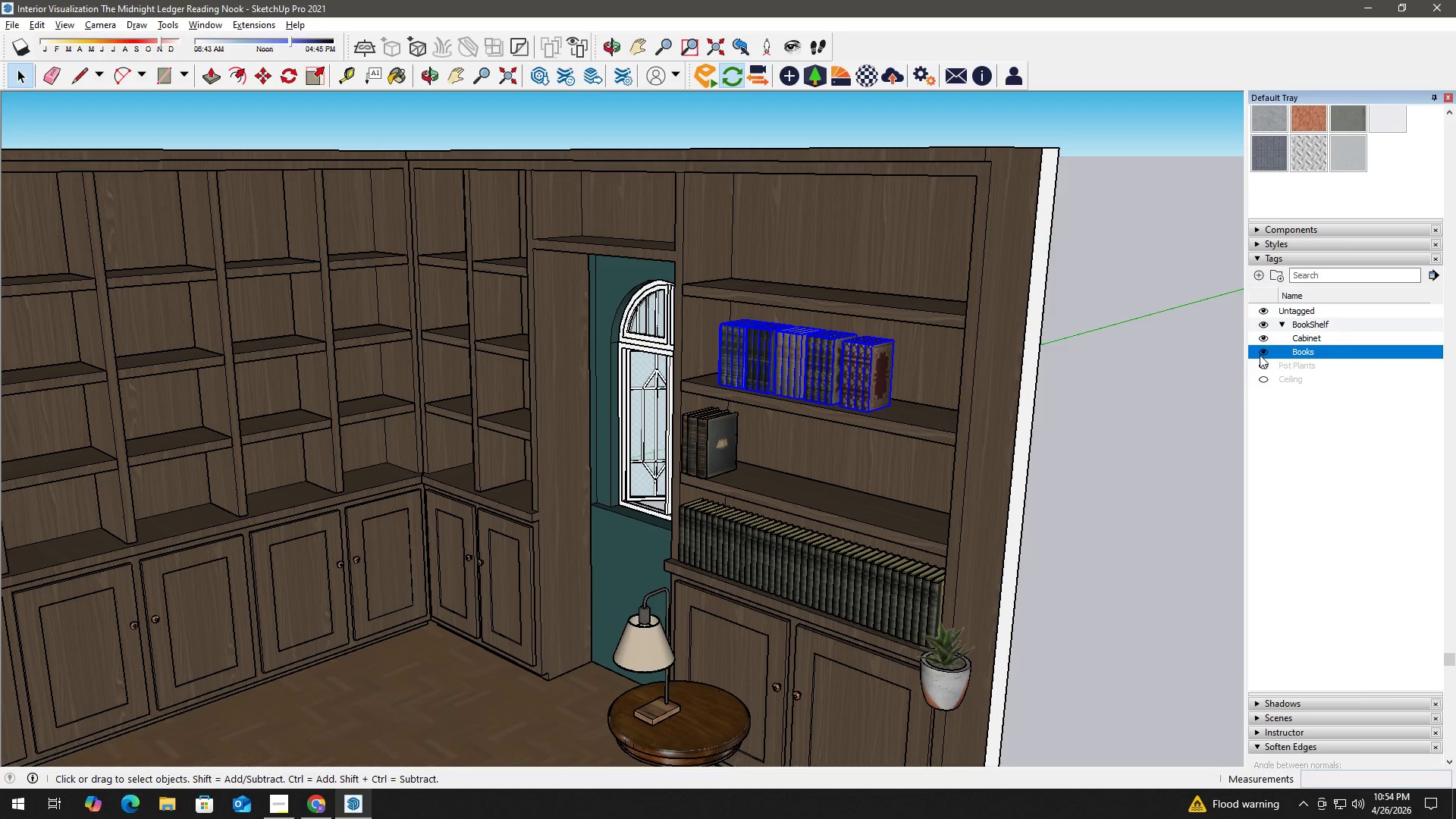 
wait(10.69)
 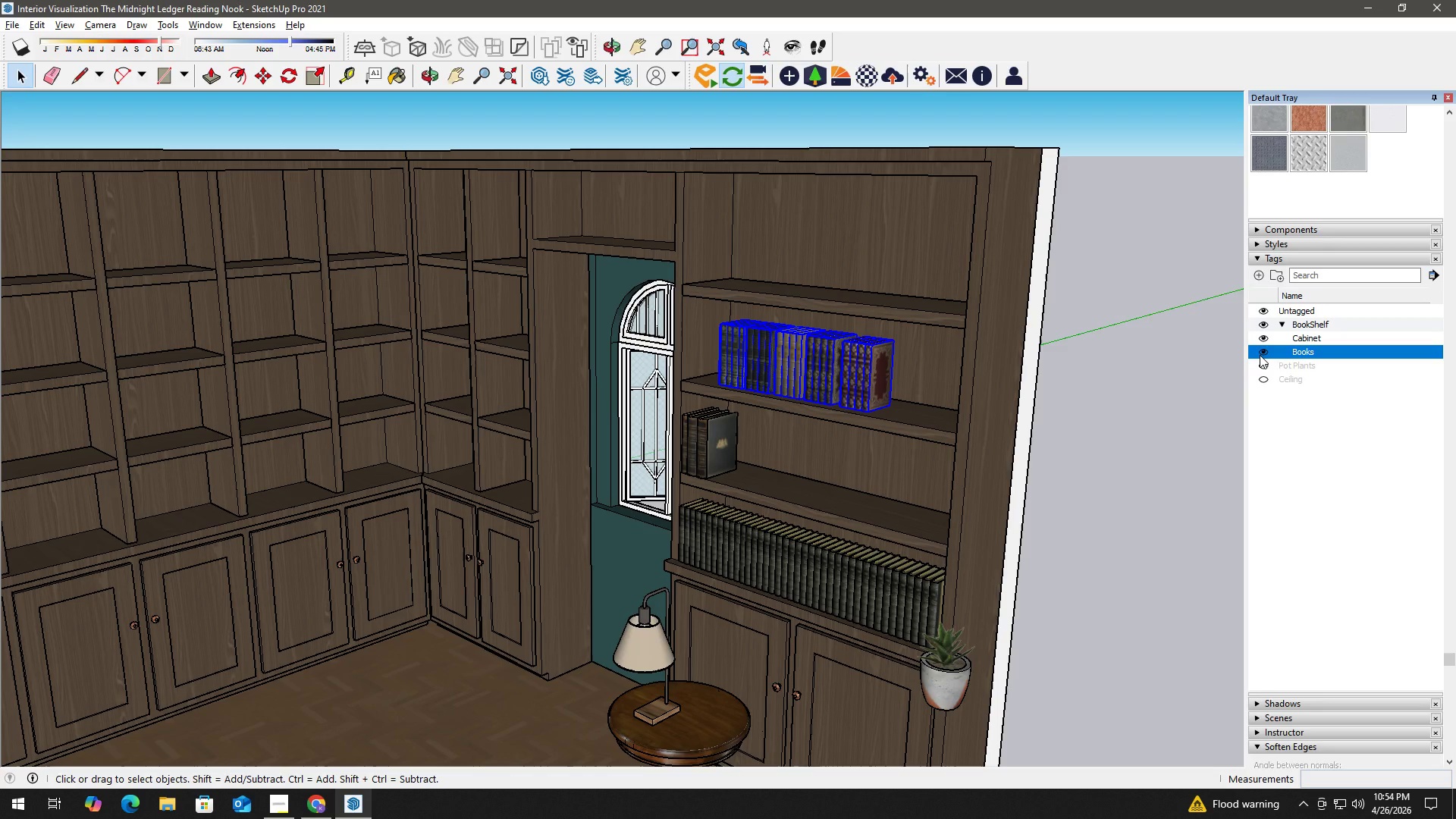 
key(Alt+Tab)
 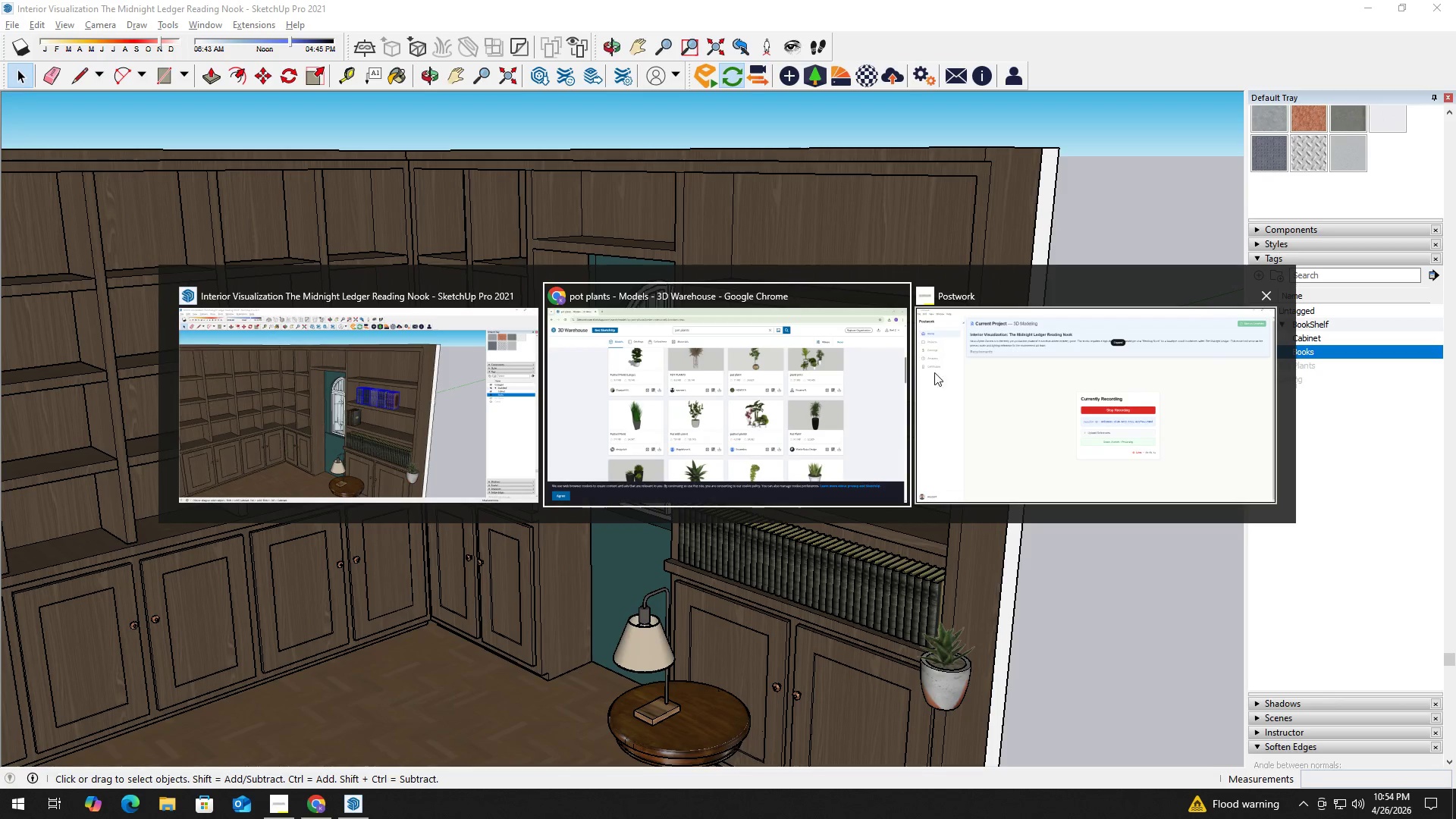 
left_click([1004, 388])